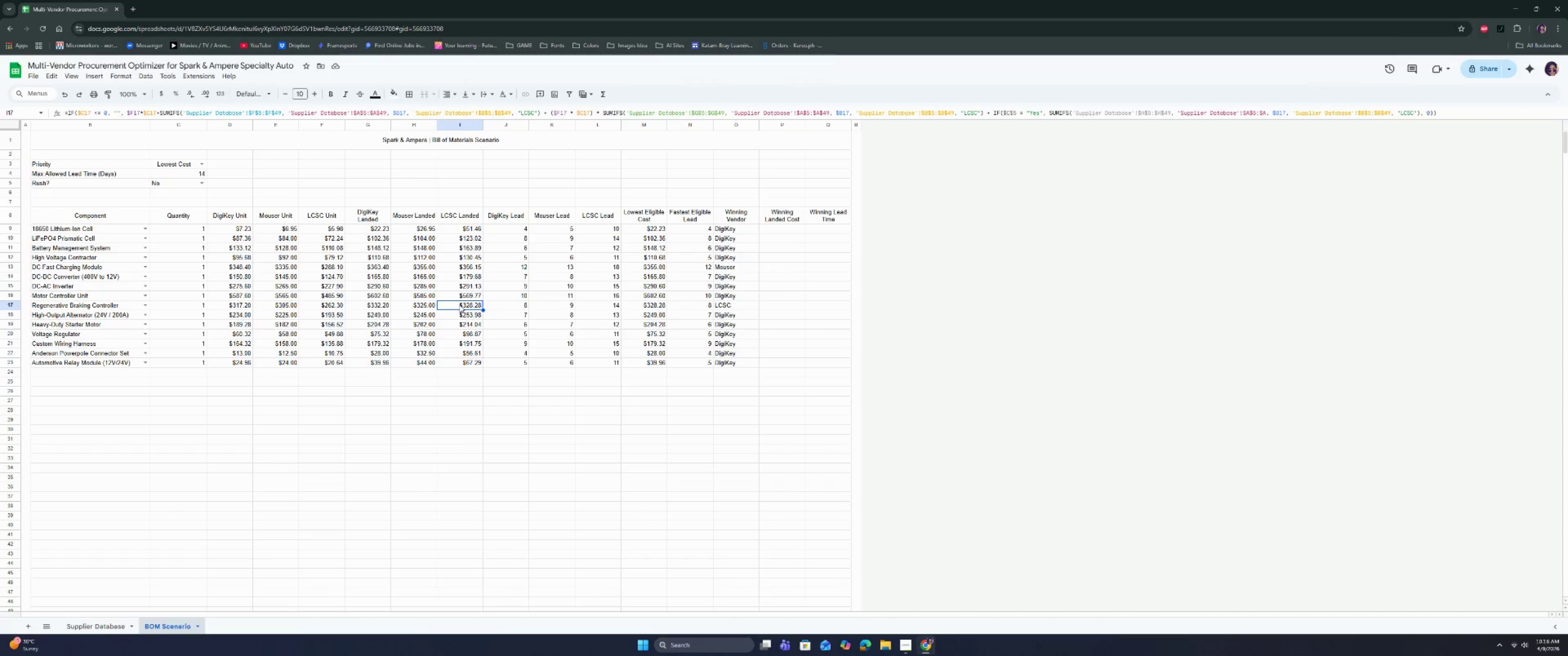 
wait(9.59)
 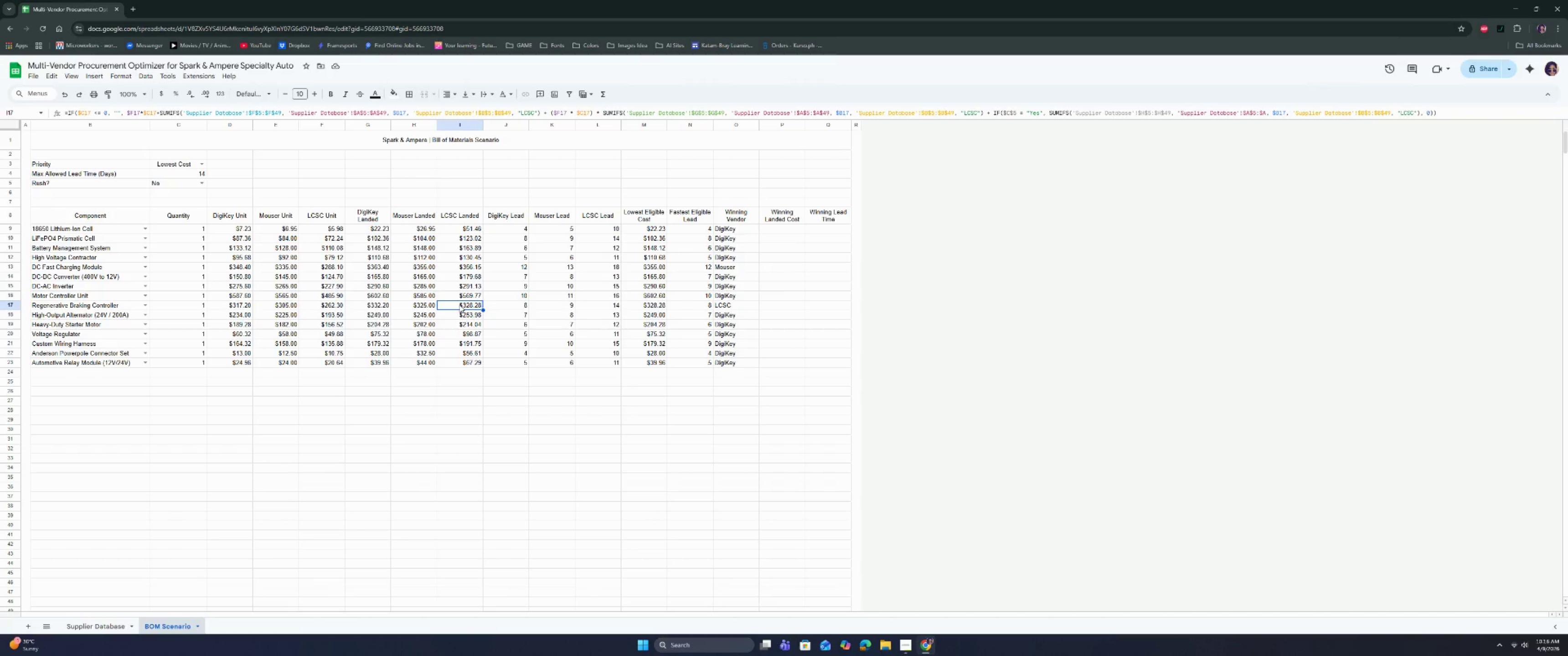 
left_click([418, 304])
 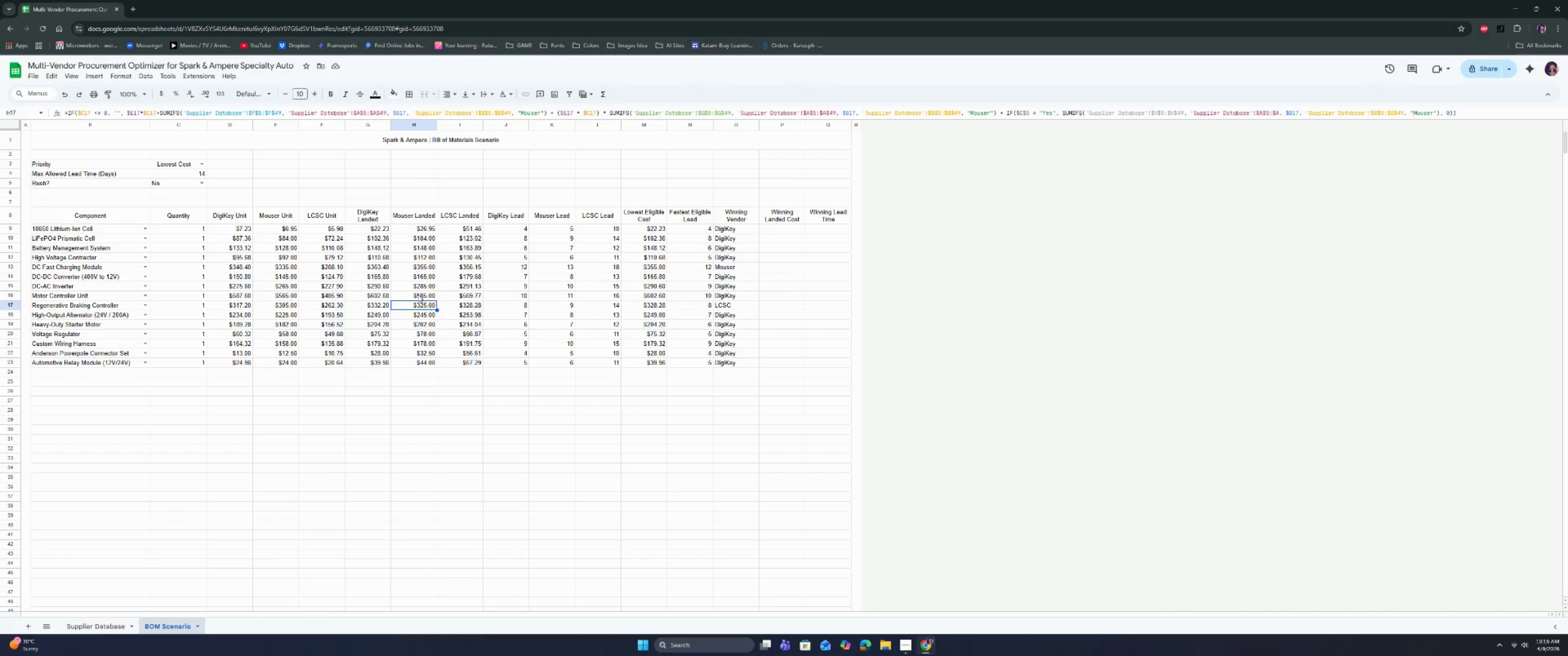 
left_click([418, 294])
 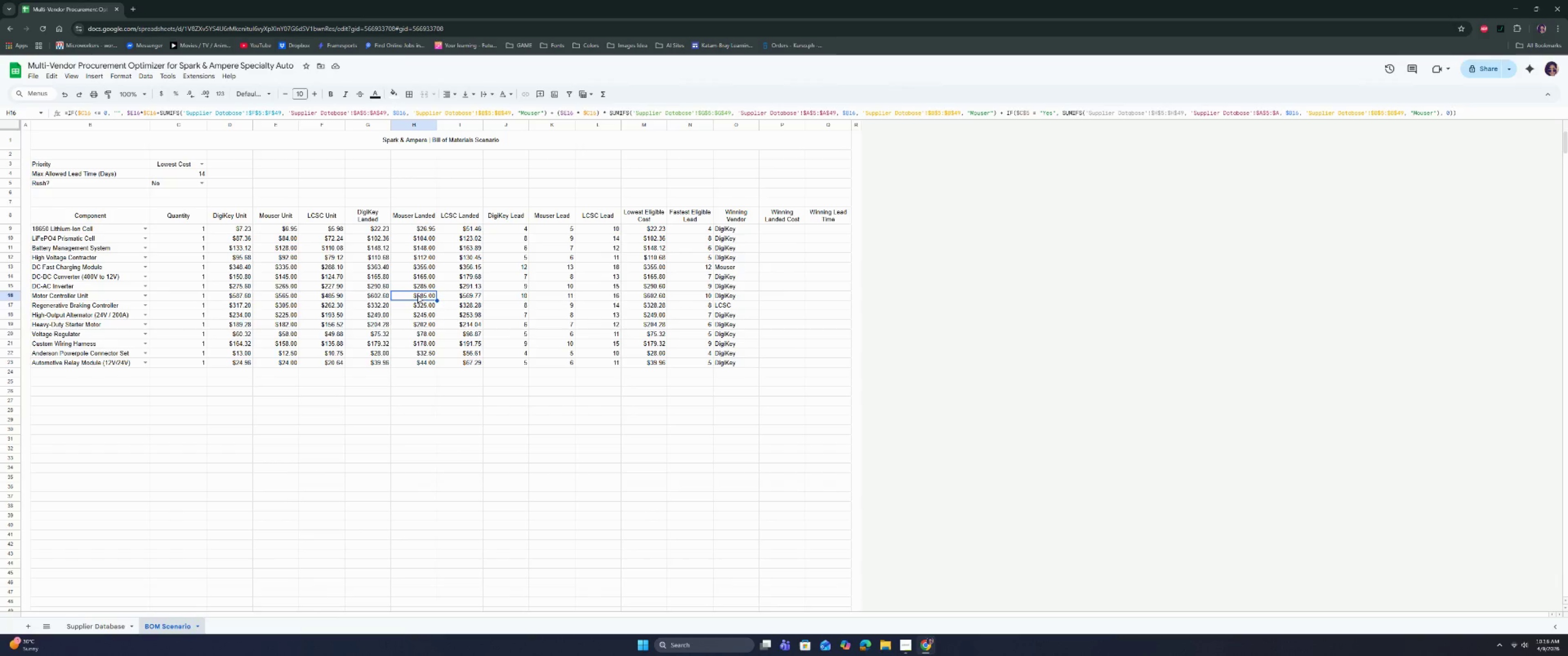 
wait(21.05)
 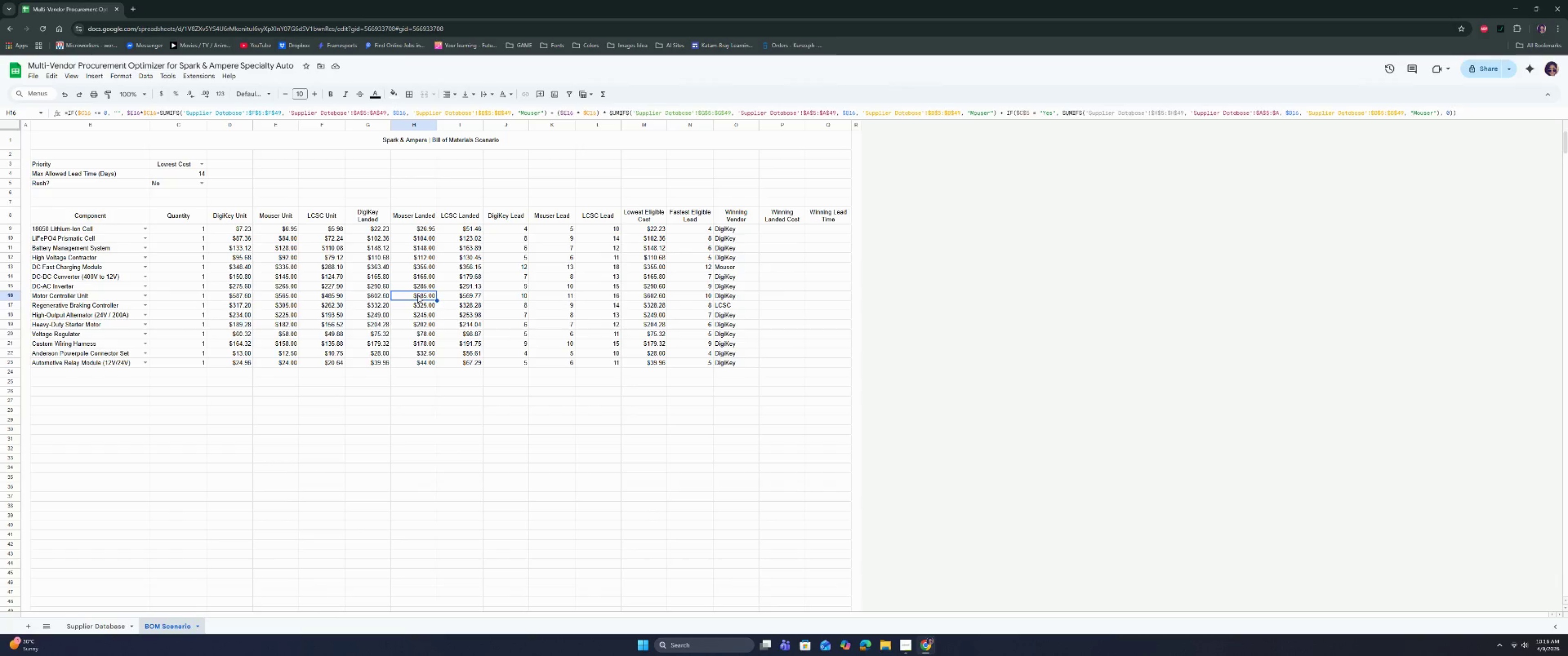 
double_click([783, 231])
 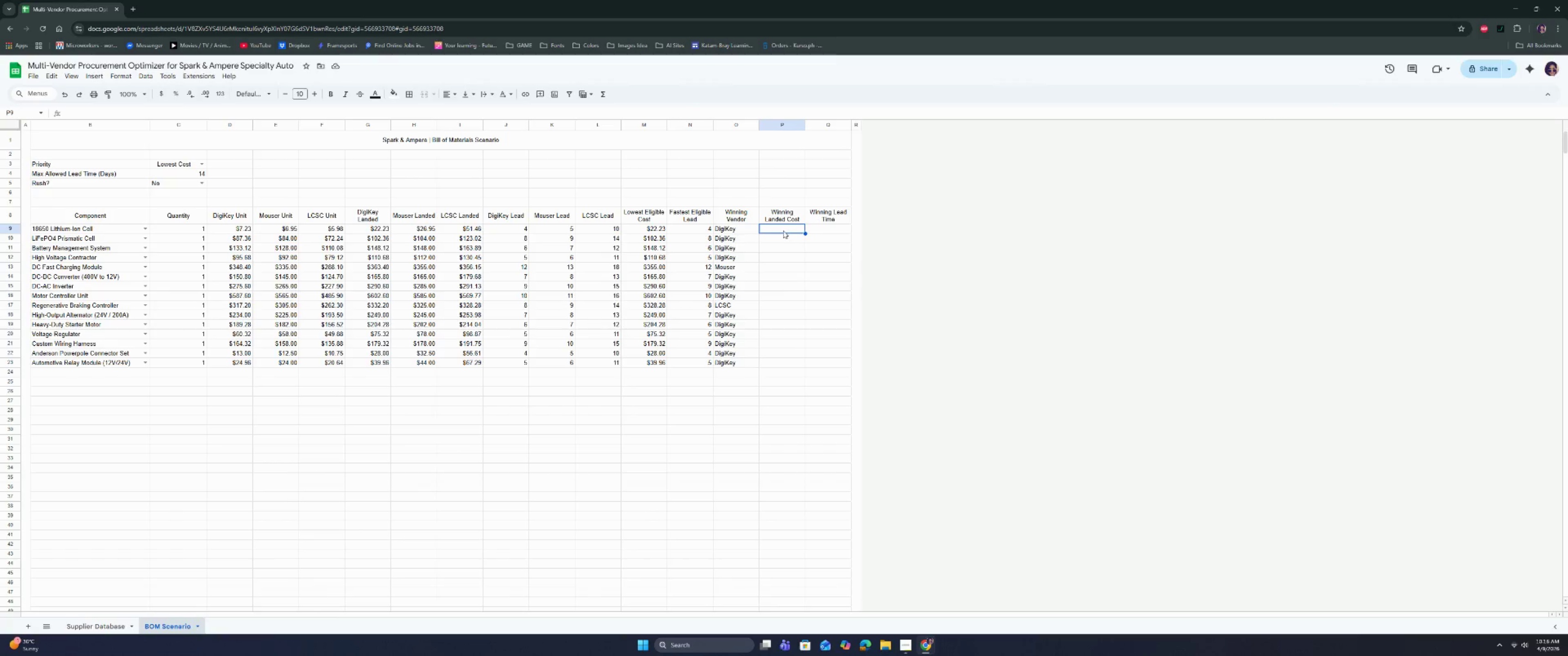 
triple_click([783, 231])
 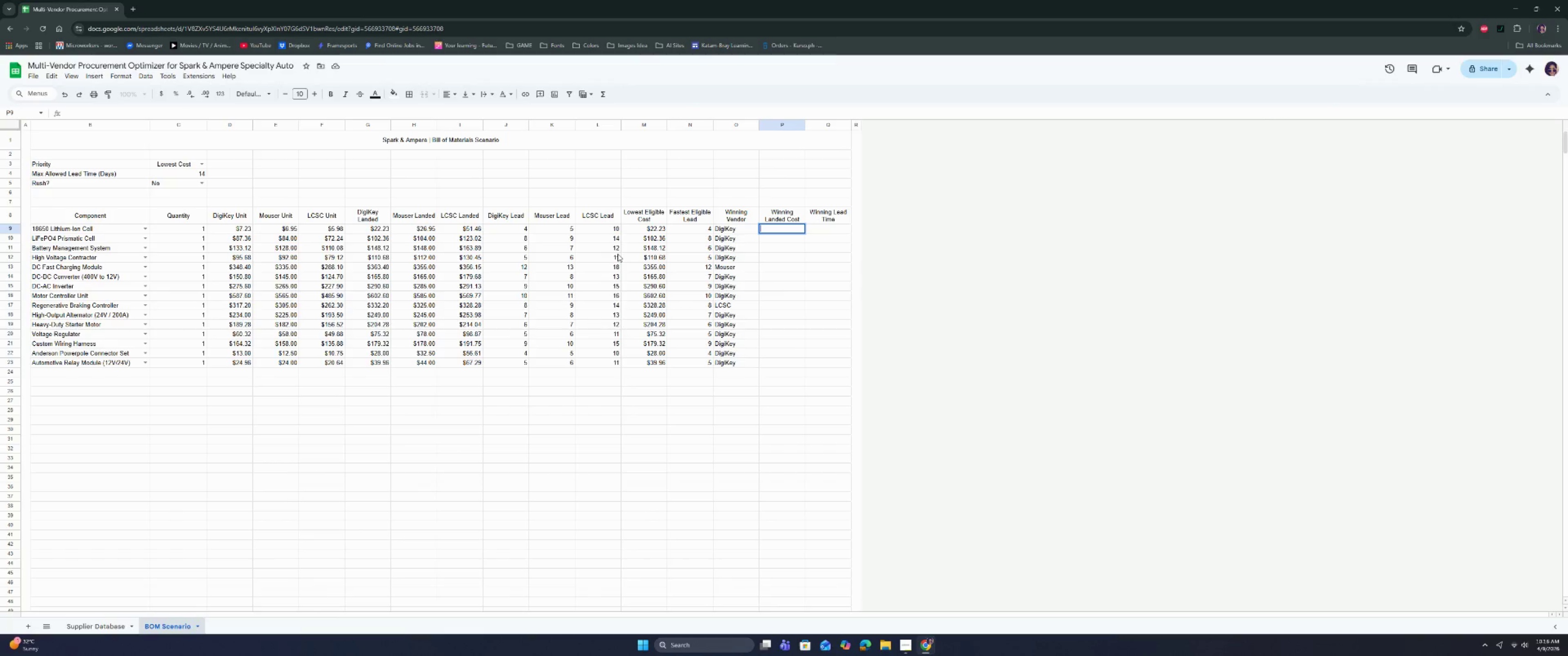 
wait(7.48)
 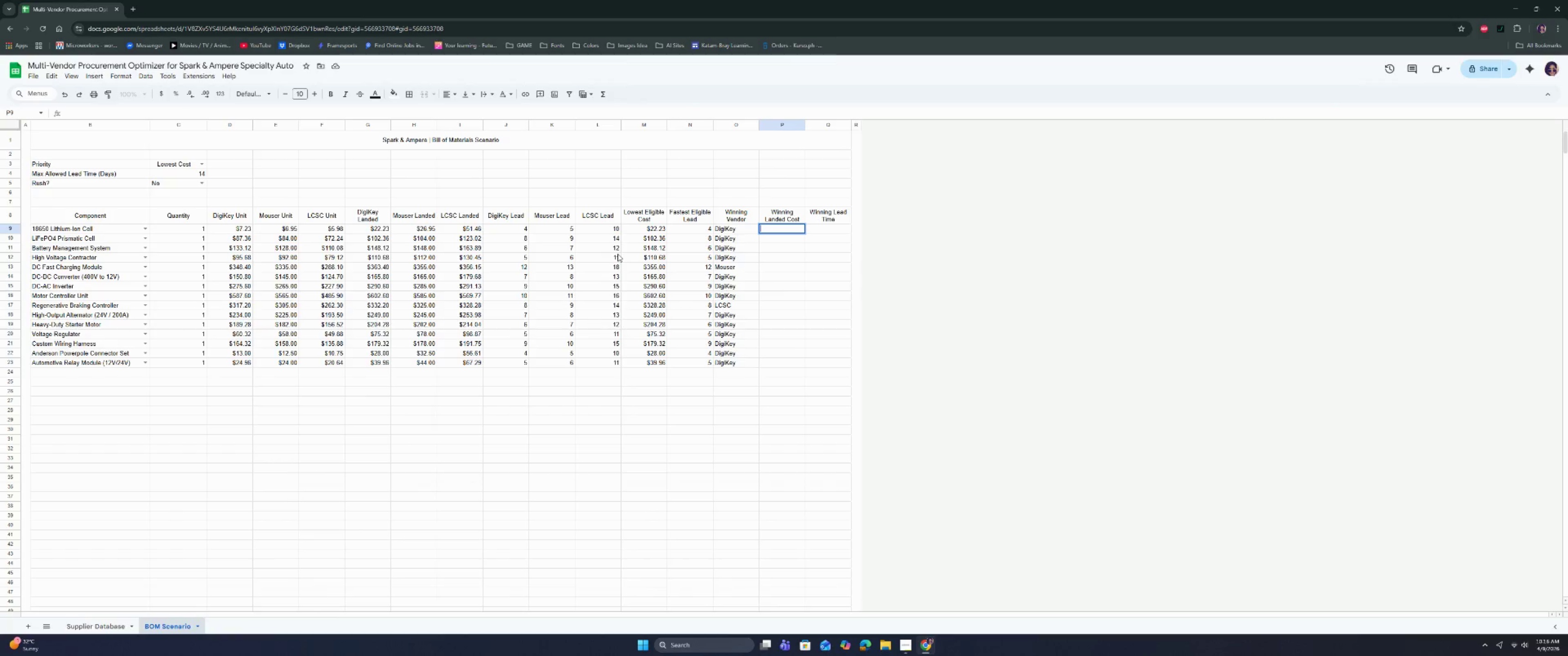 
double_click([786, 228])
 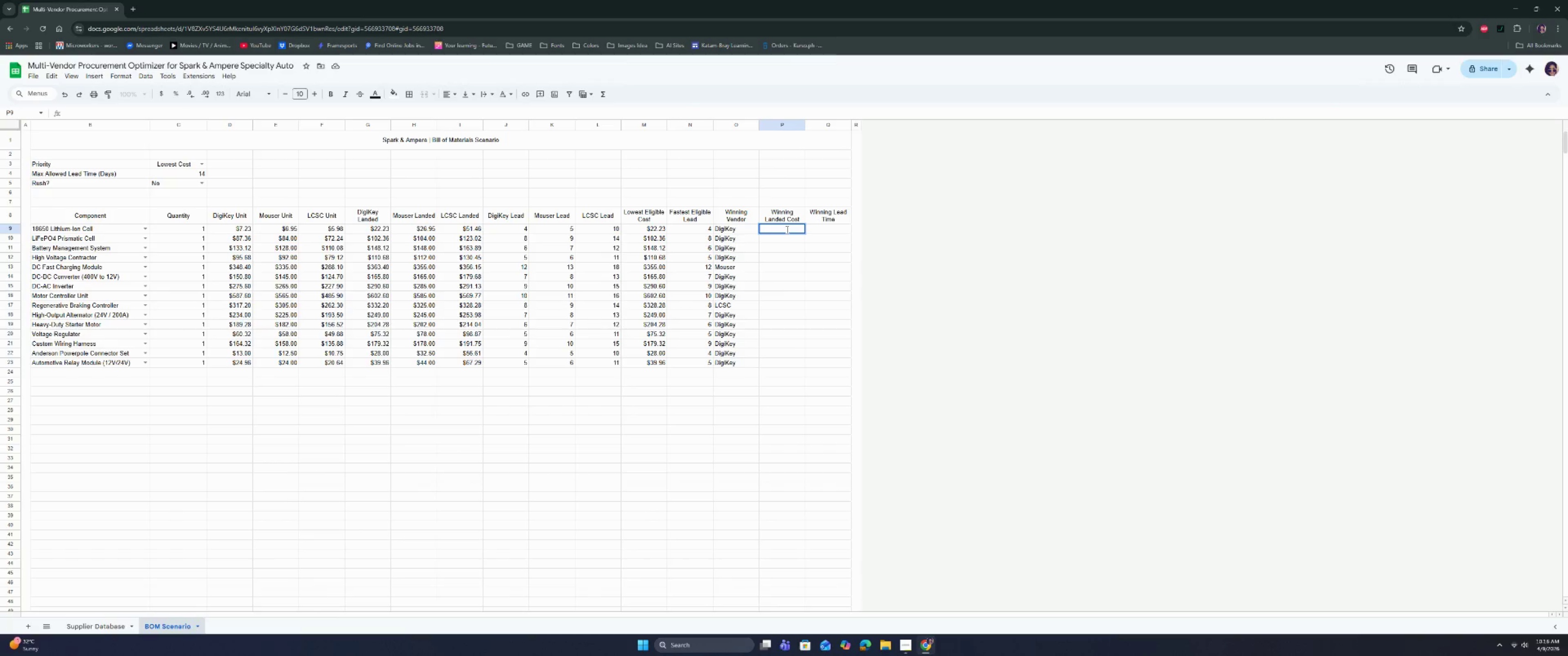 
type(=IF)
 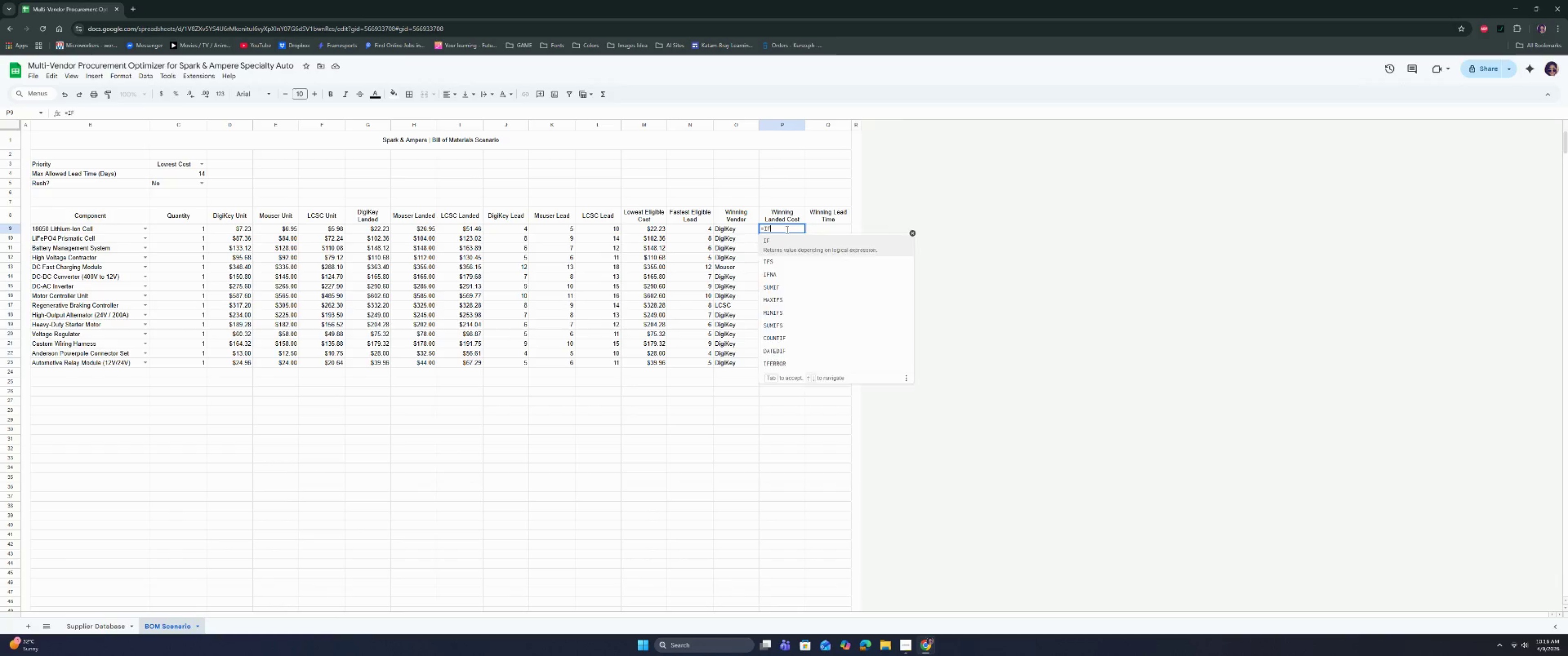 
key(Enter)
 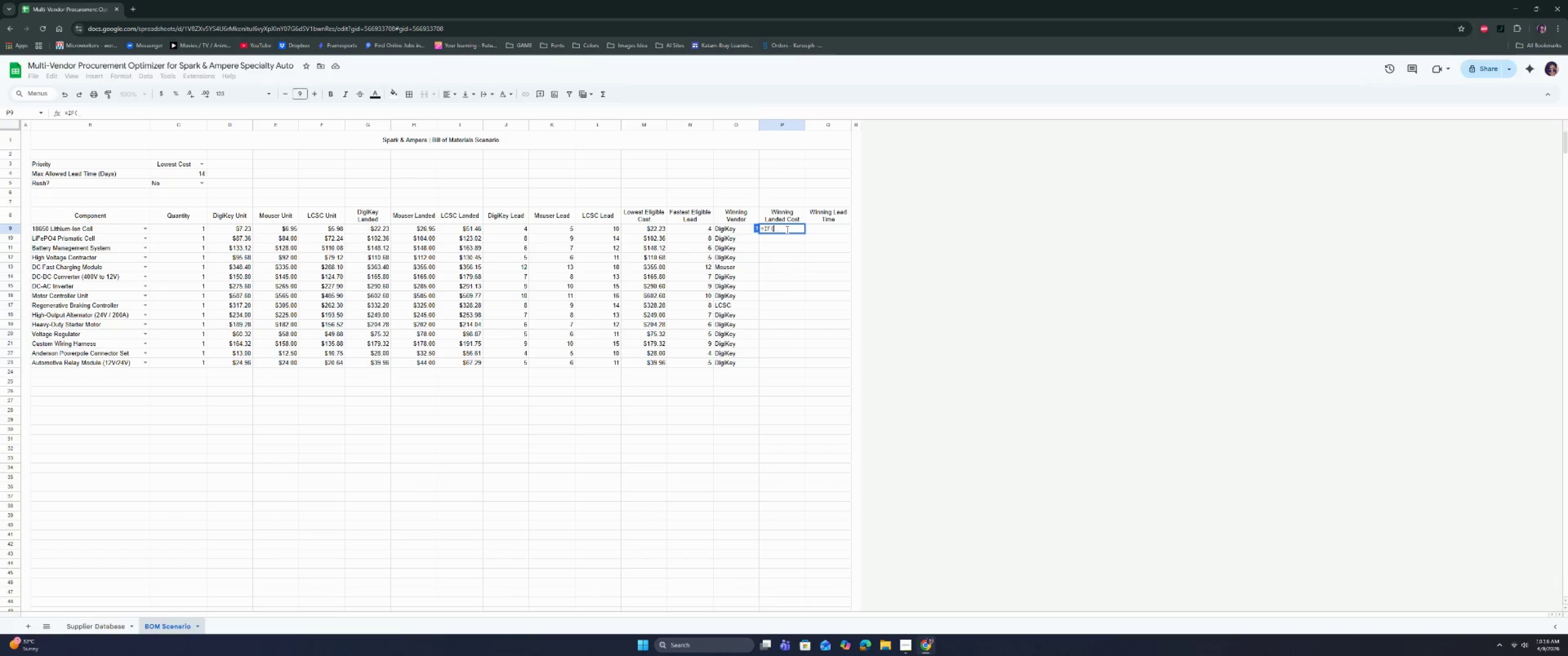 
left_click([738, 231])
 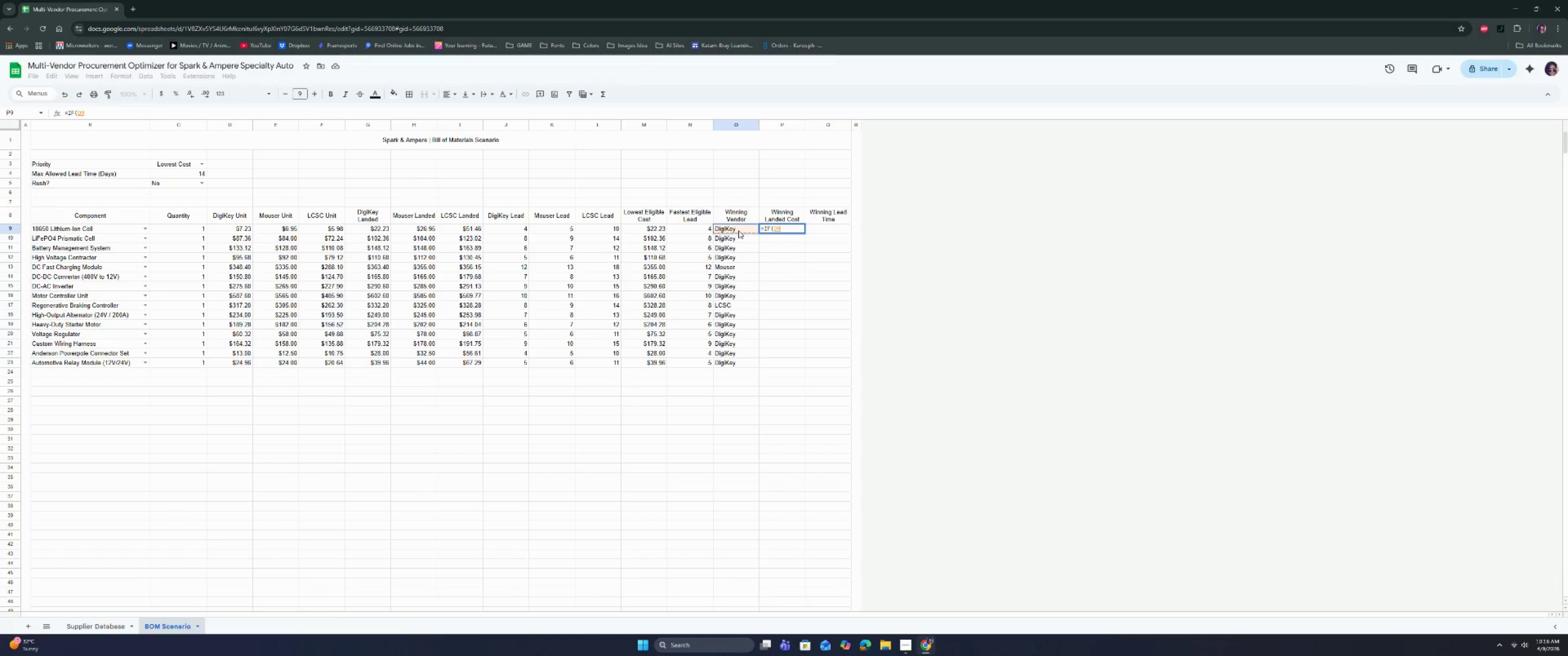 
type( = "d)
key(Backspace)
type(DigiKey", g9)
key(Backspace)
key(Backspace)
type(G9)
 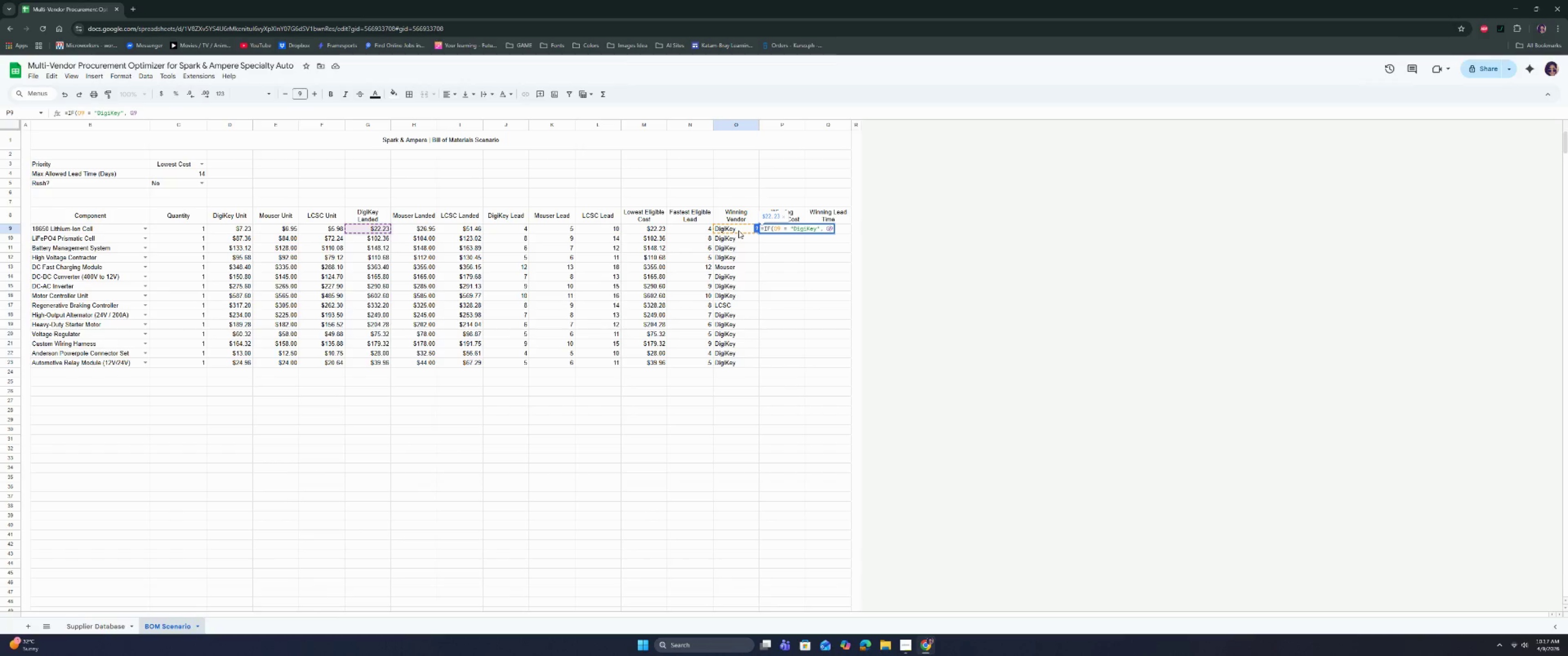 
 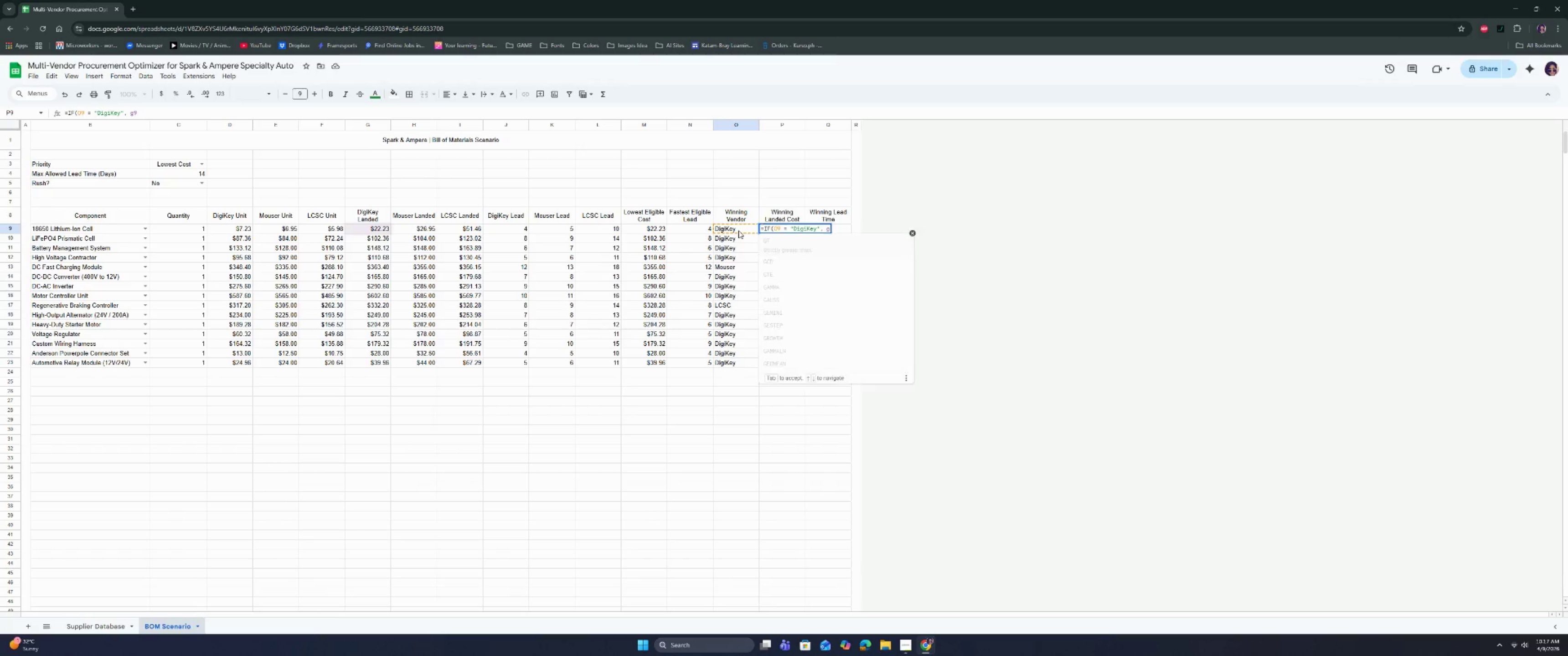 
key(ArrowLeft)
 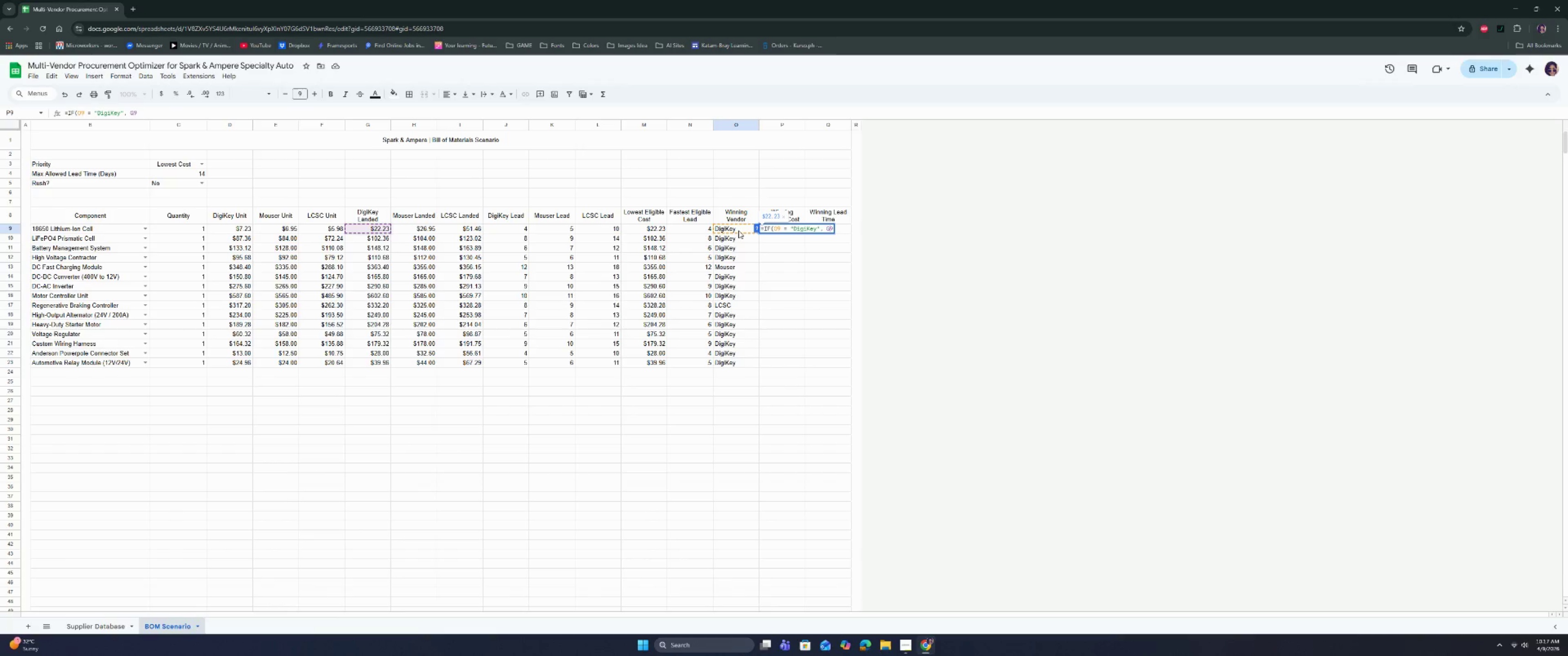 
key(ArrowLeft)
 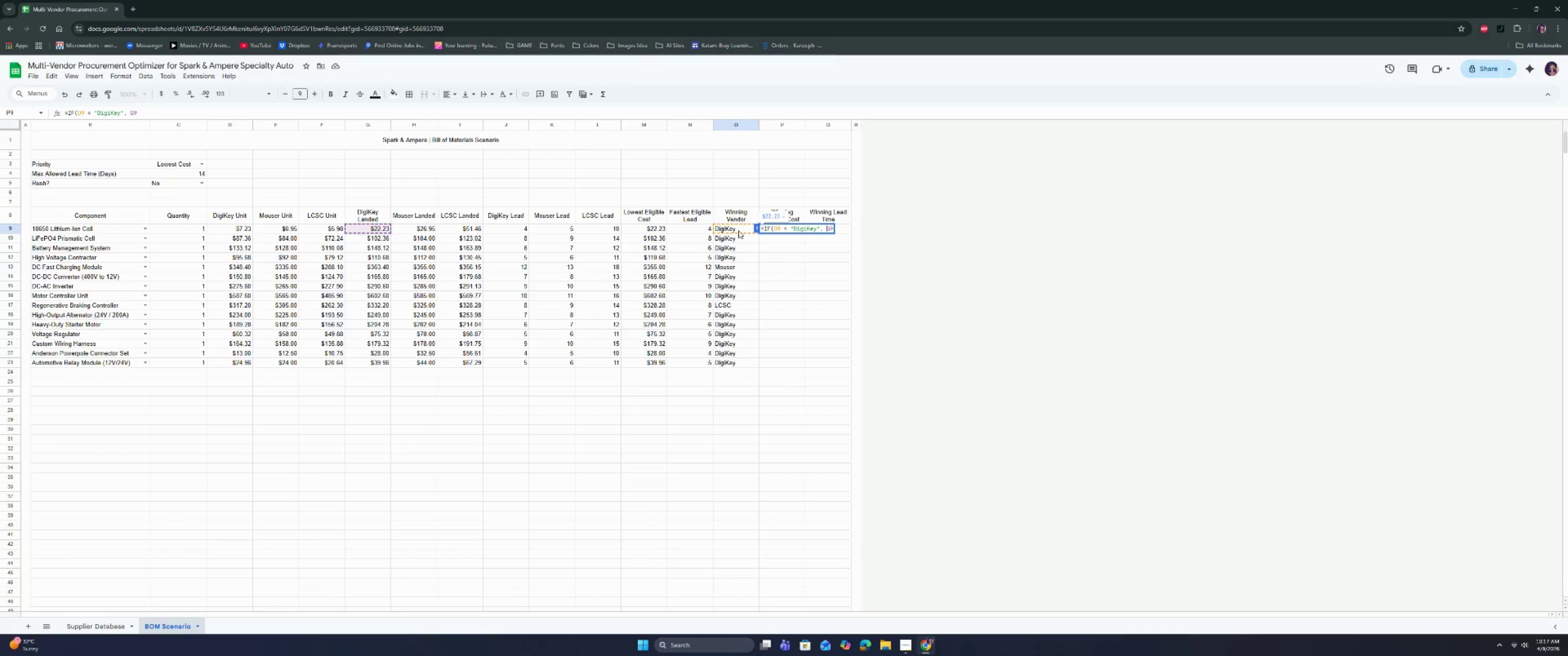 
key(Shift+ShiftRight)
 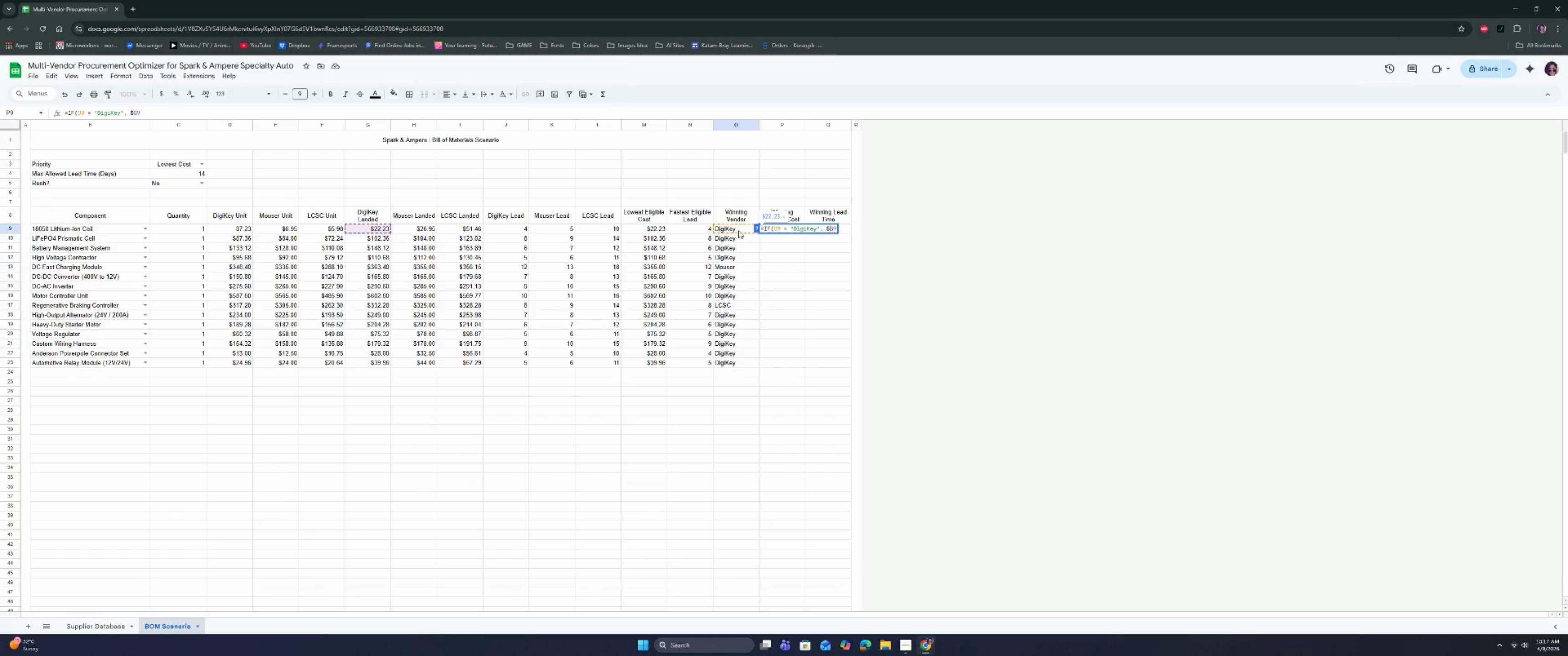 
key(Shift+4)
 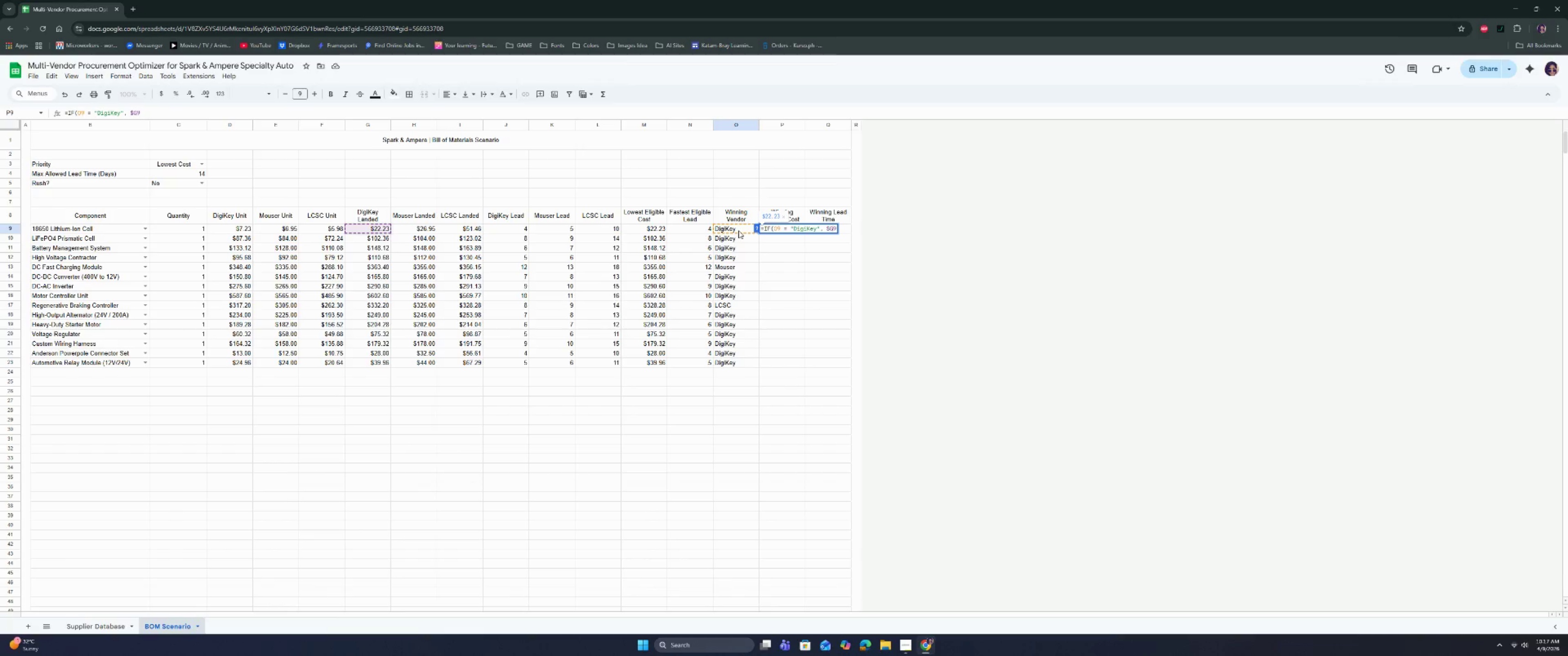 
key(ArrowRight)
 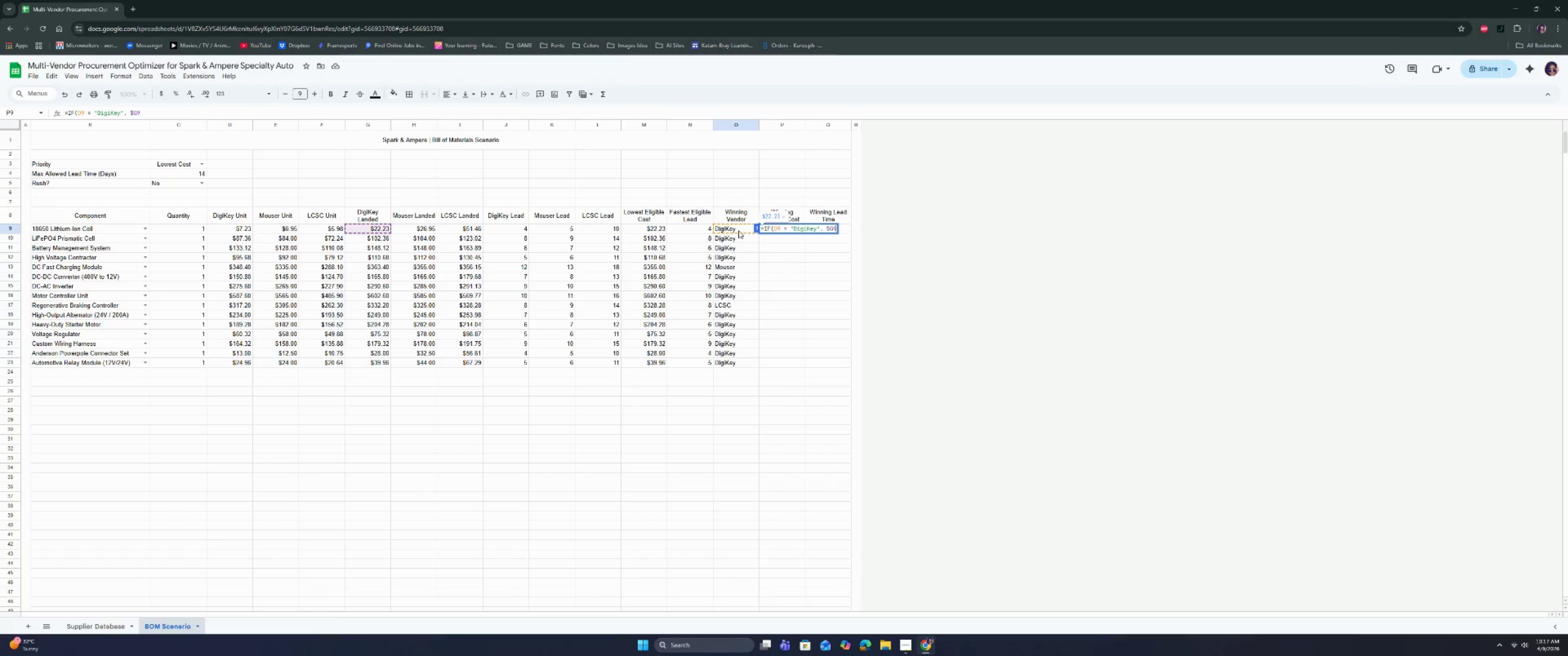 
key(ArrowRight)
 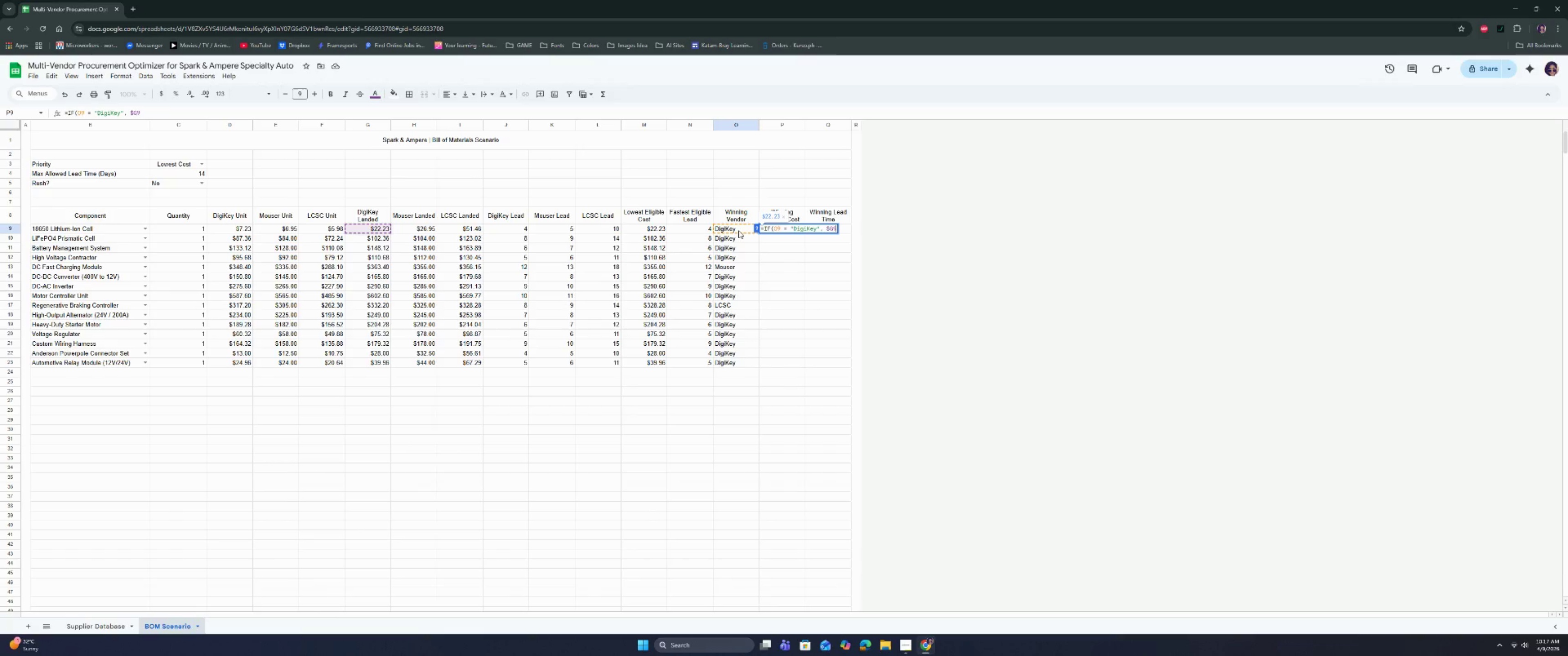 
type(, IF)
 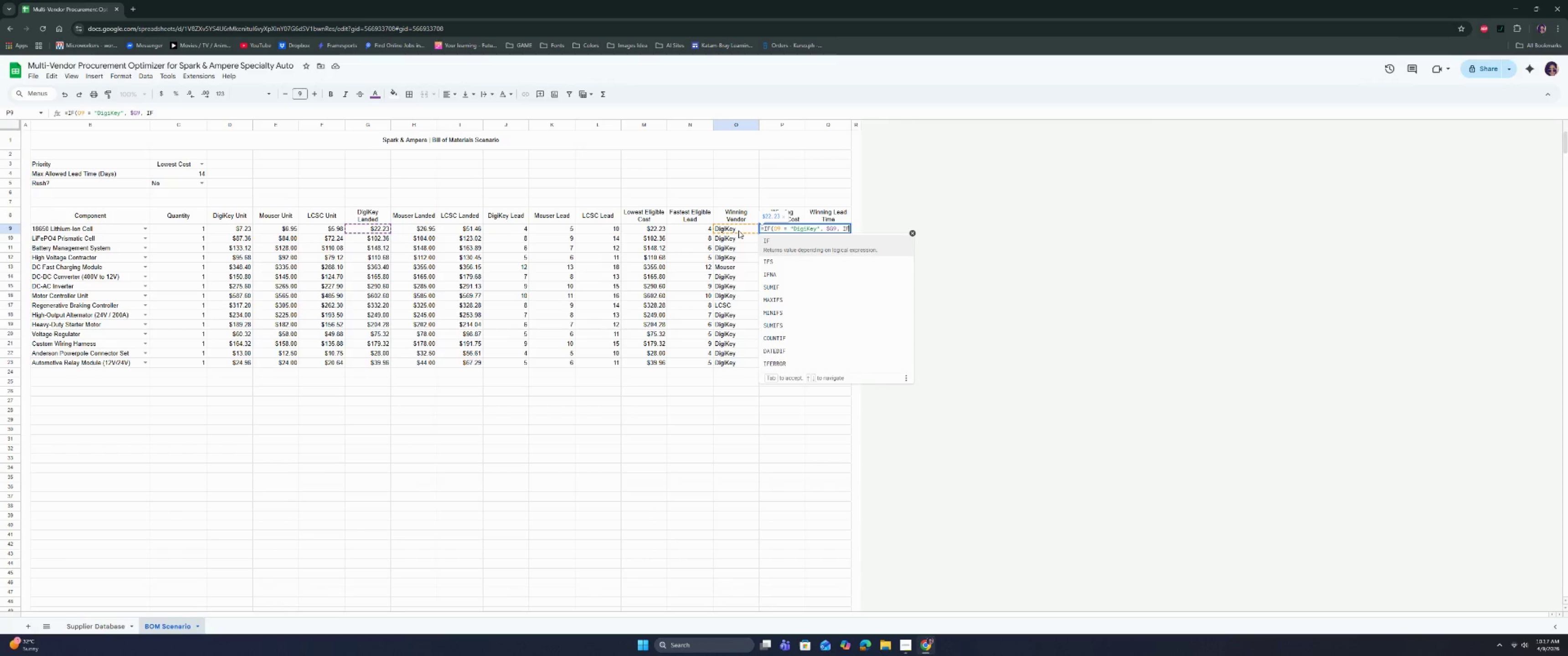 
key(Enter)
 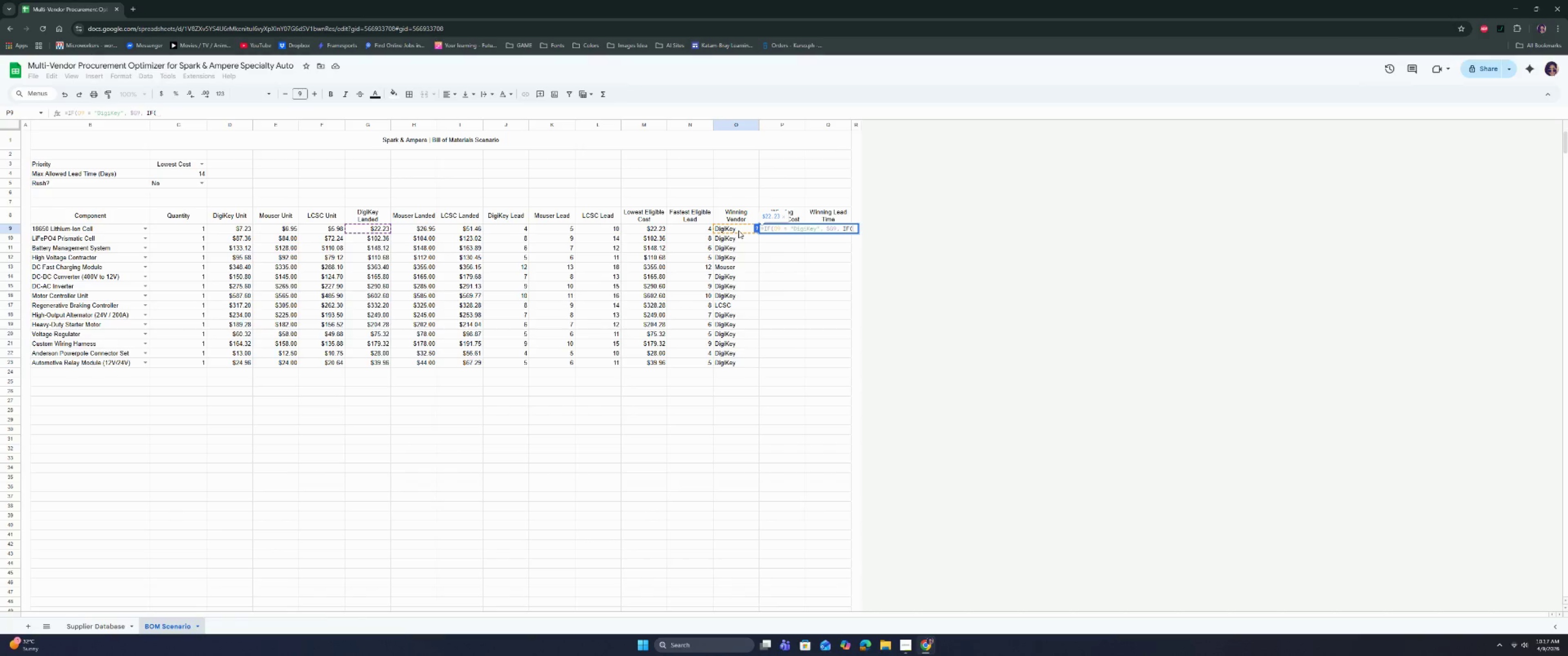 
type(O9)
 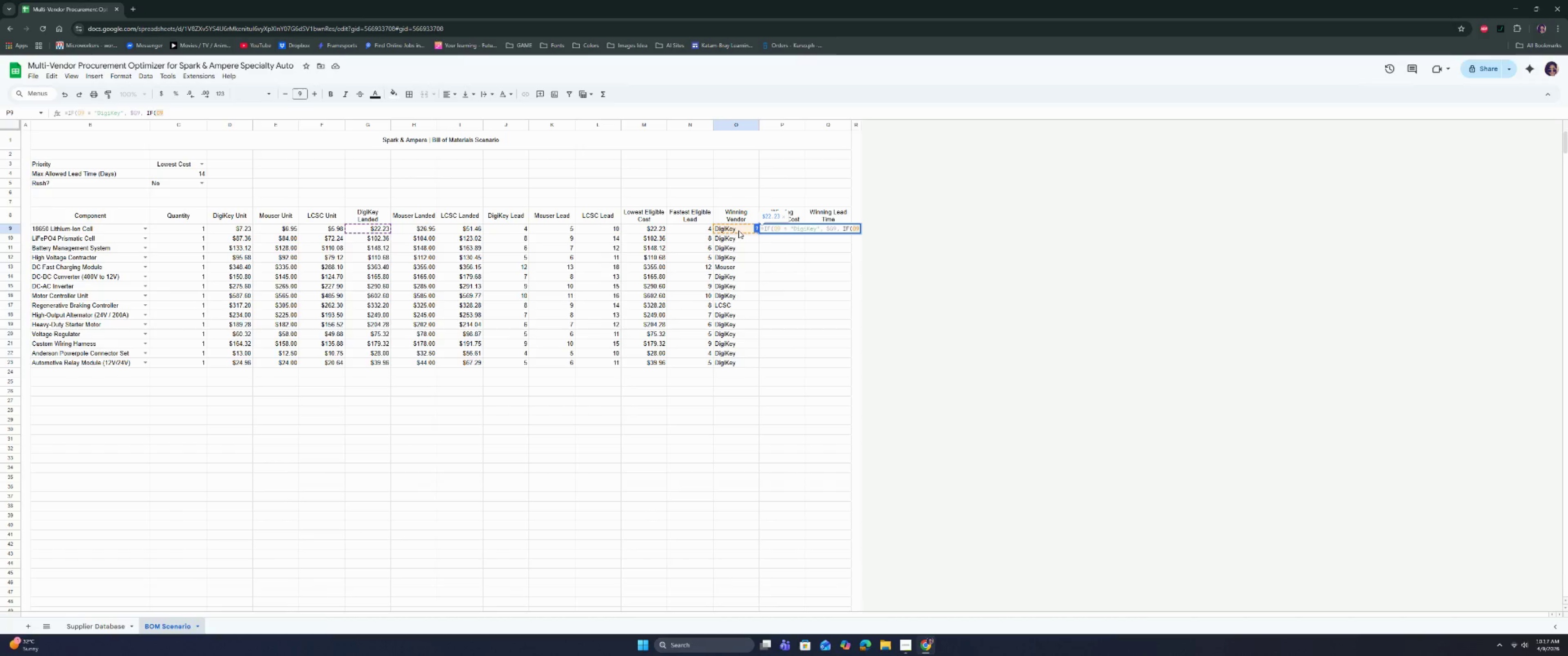 
key(ArrowLeft)
 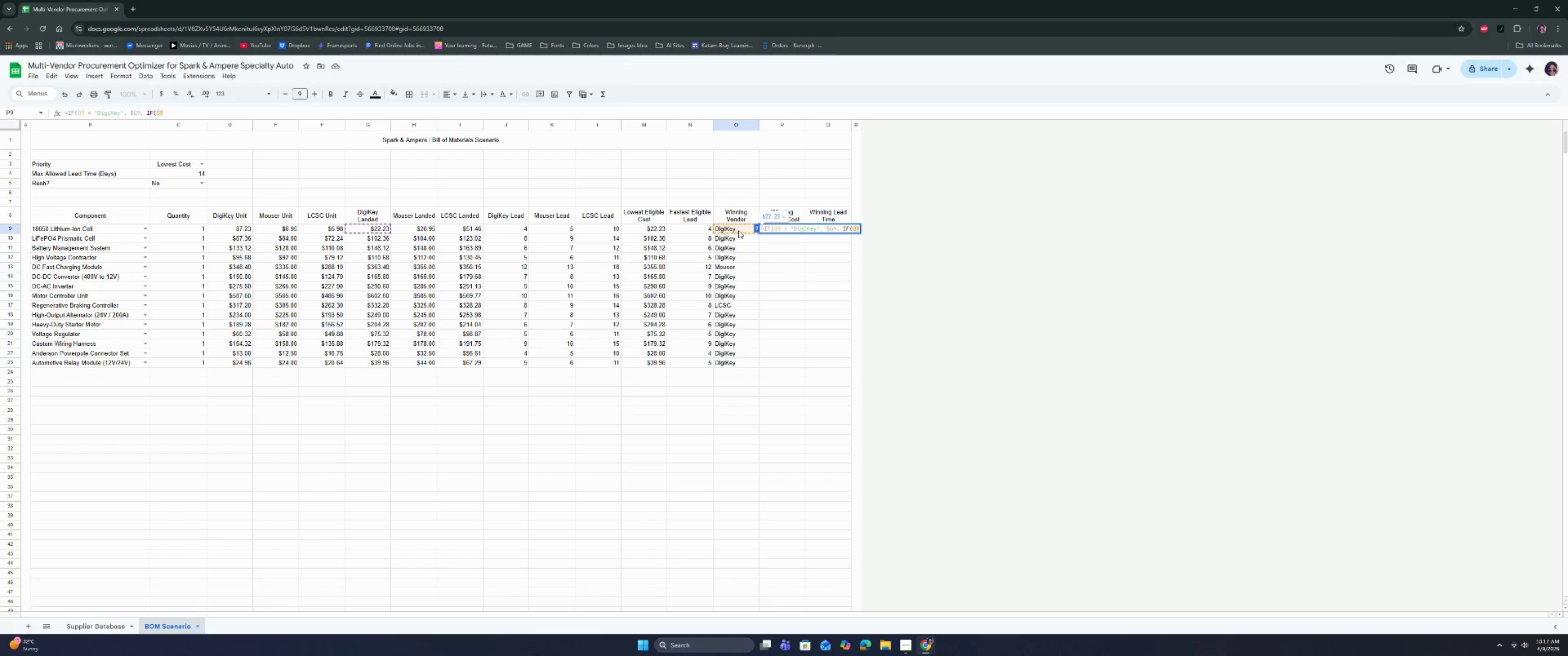 
key(ArrowLeft)
 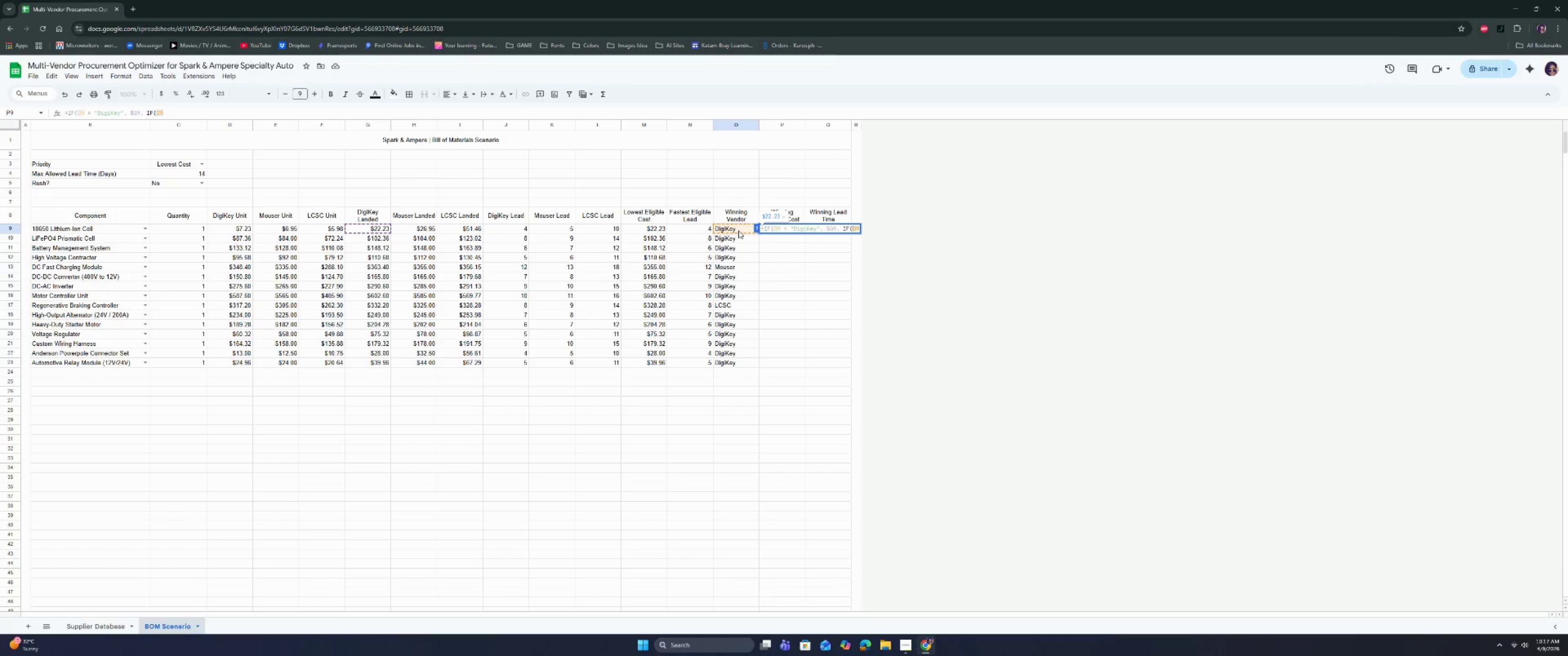 
key(Shift+ShiftRight)
 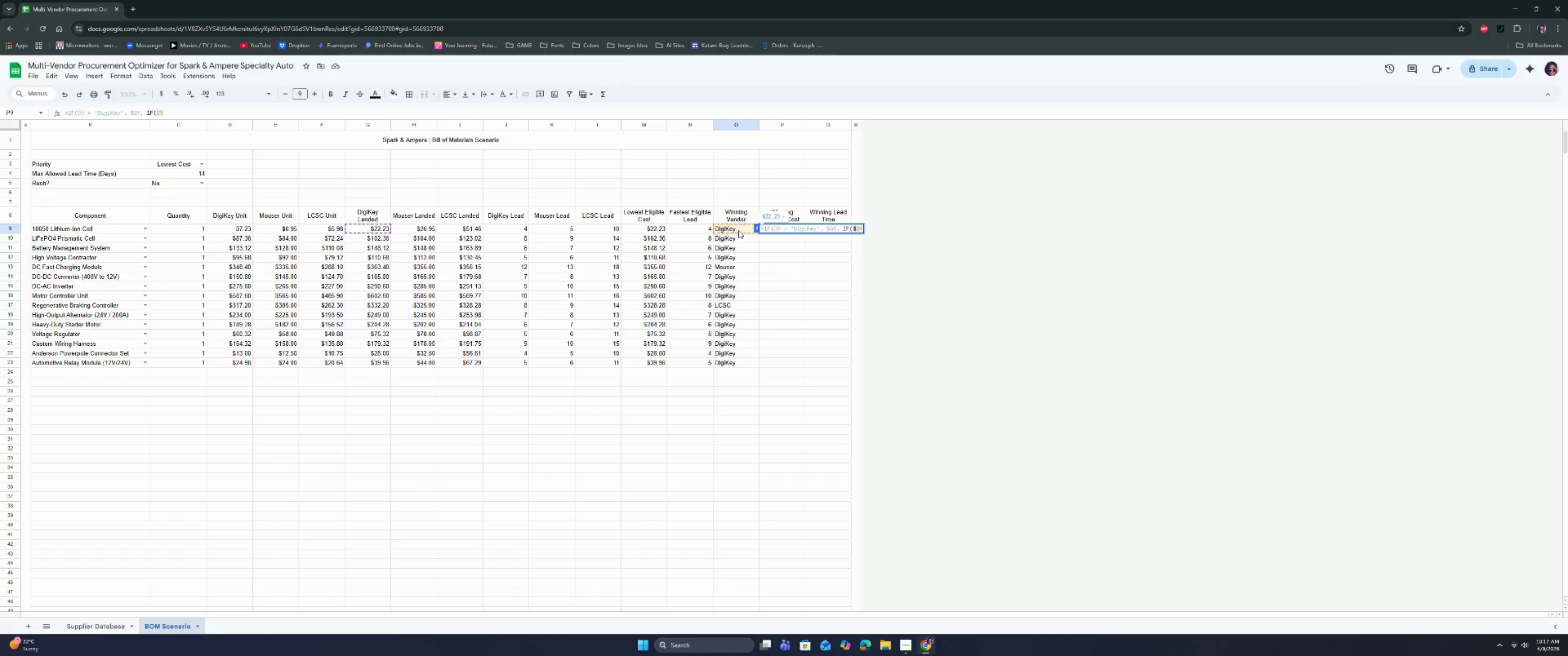 
key(Shift+4)
 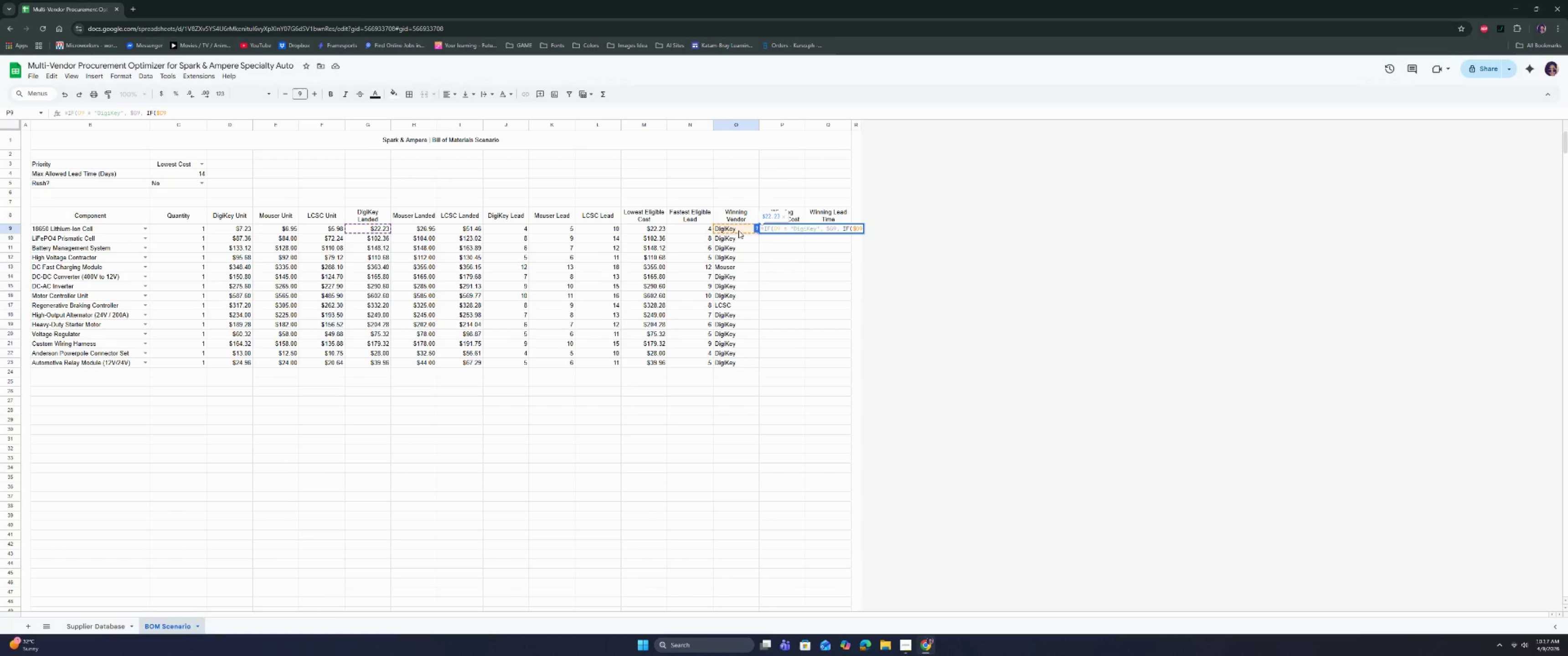 
key(ArrowRight)
 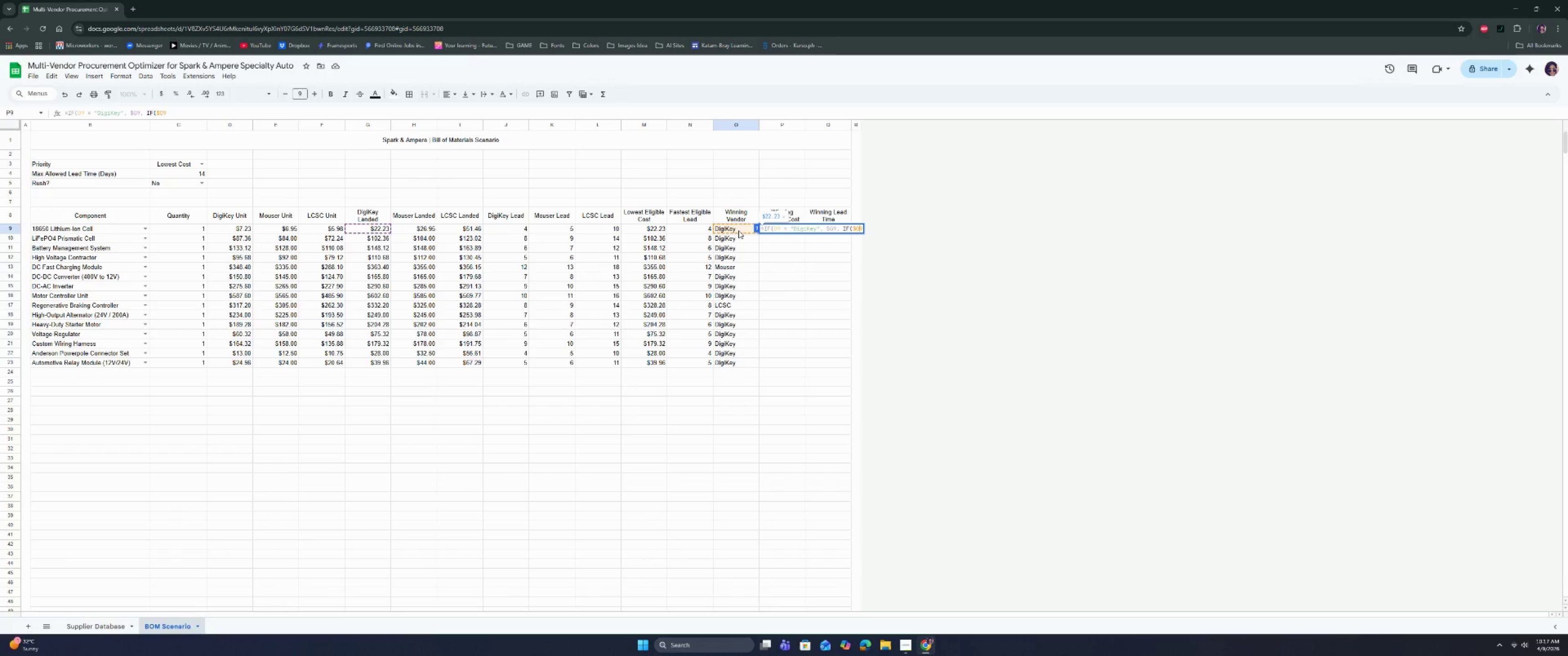 
key(ArrowRight)
 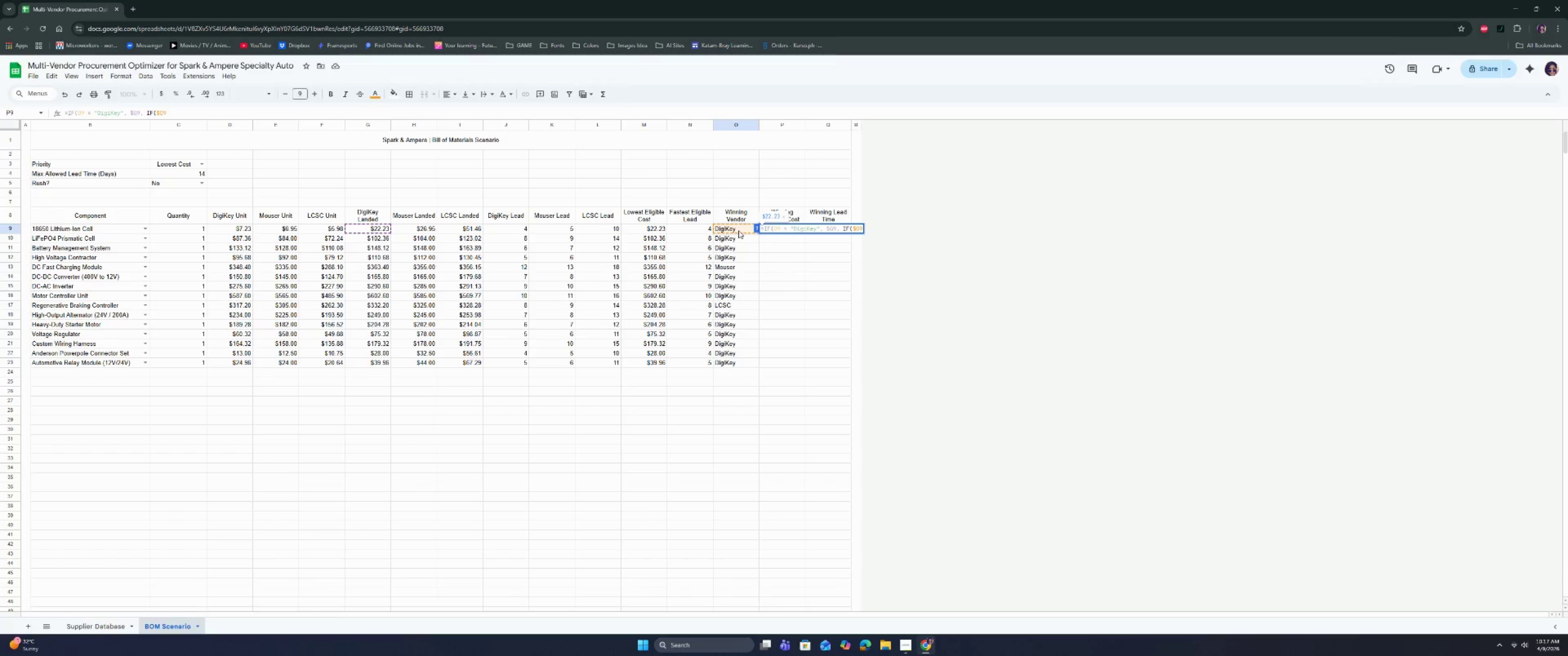 
hold_key(key=ArrowLeft, duration=1.2)
 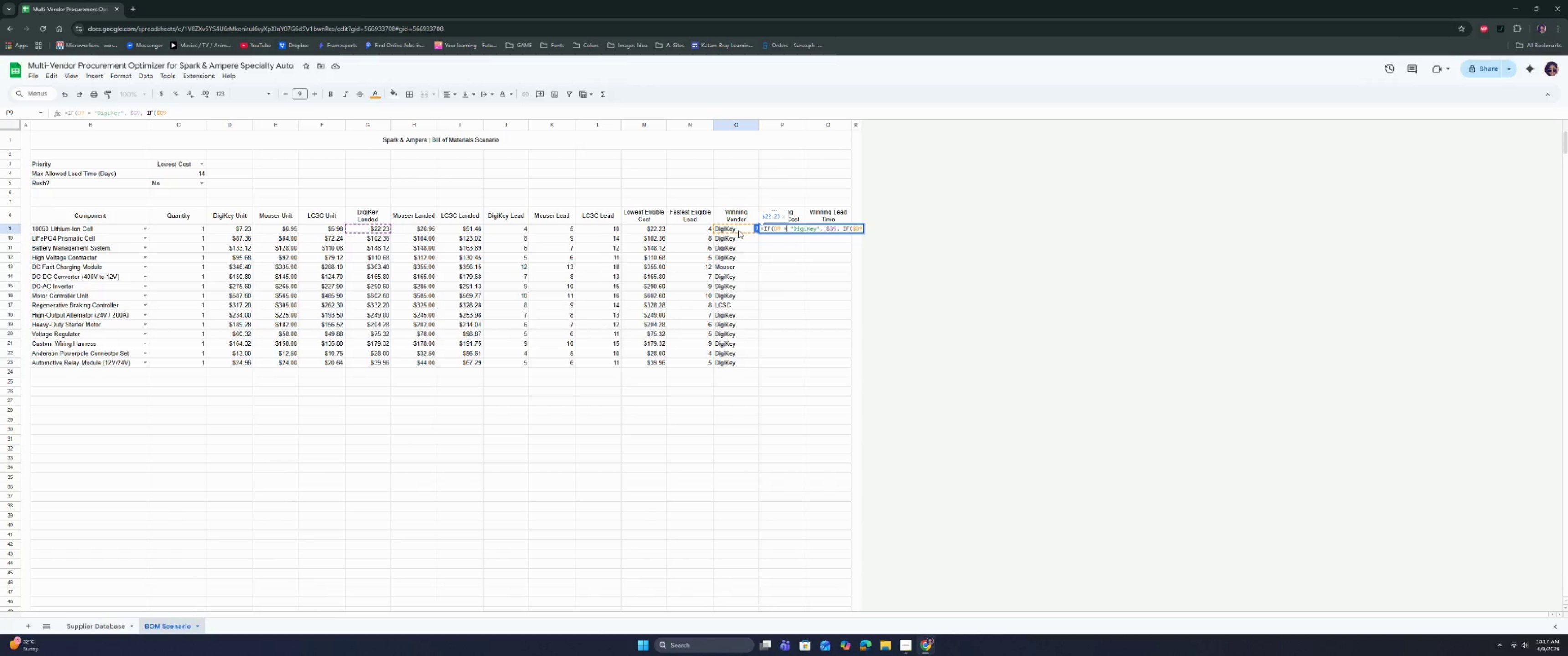 
key(ArrowLeft)
 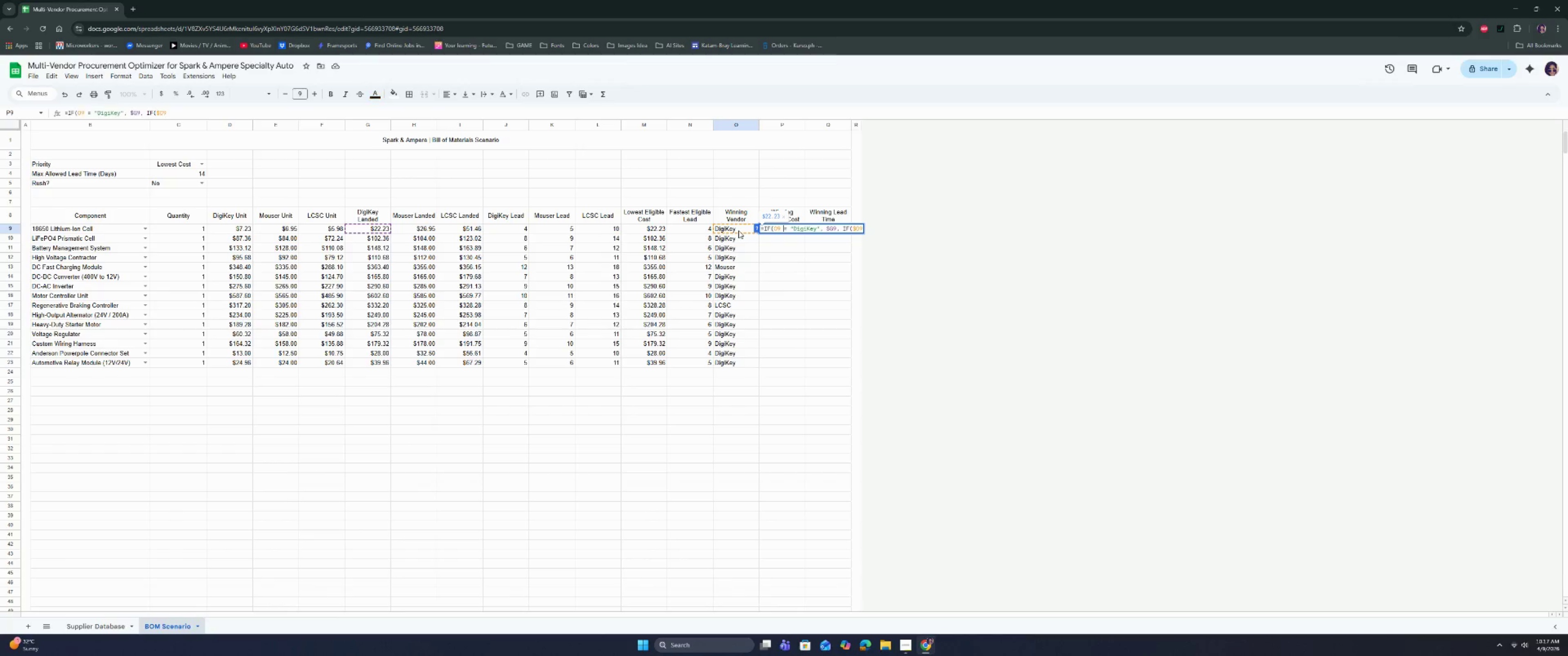 
key(ArrowLeft)
 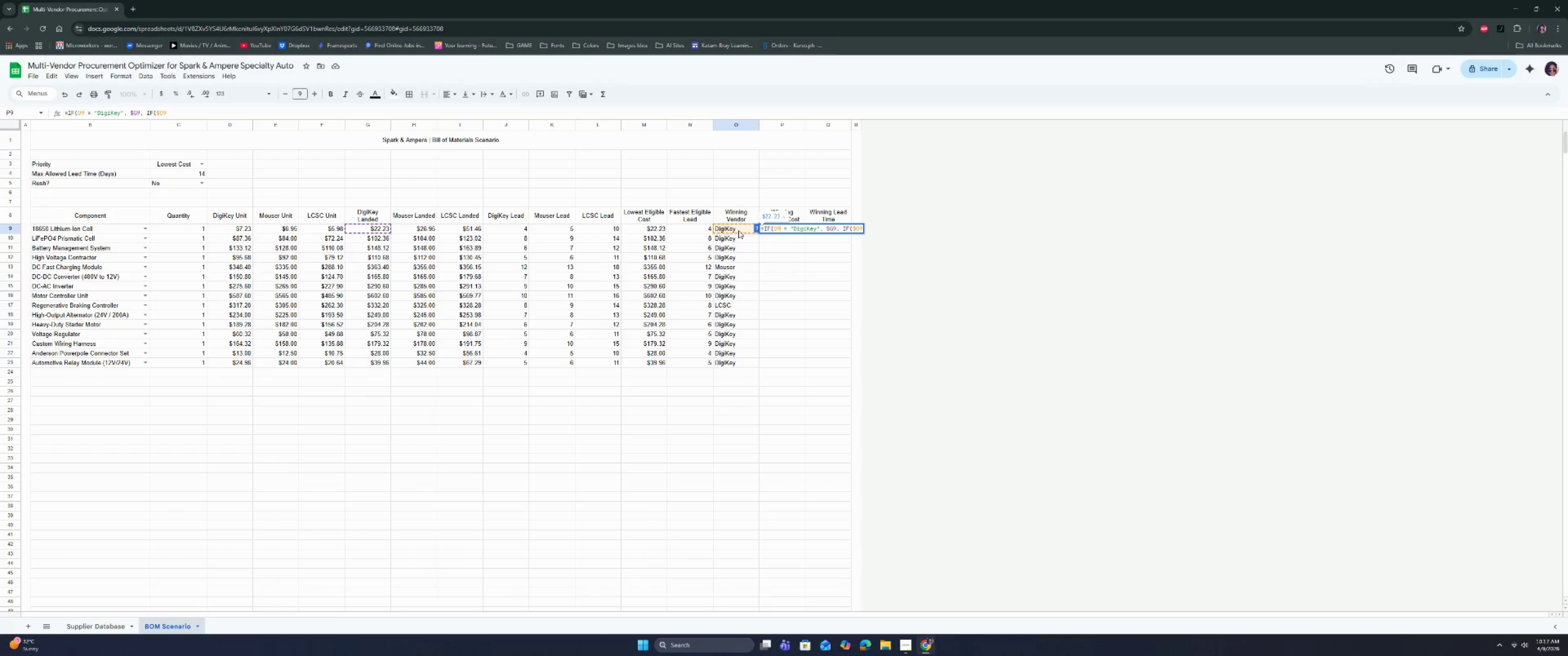 
key(ArrowLeft)
 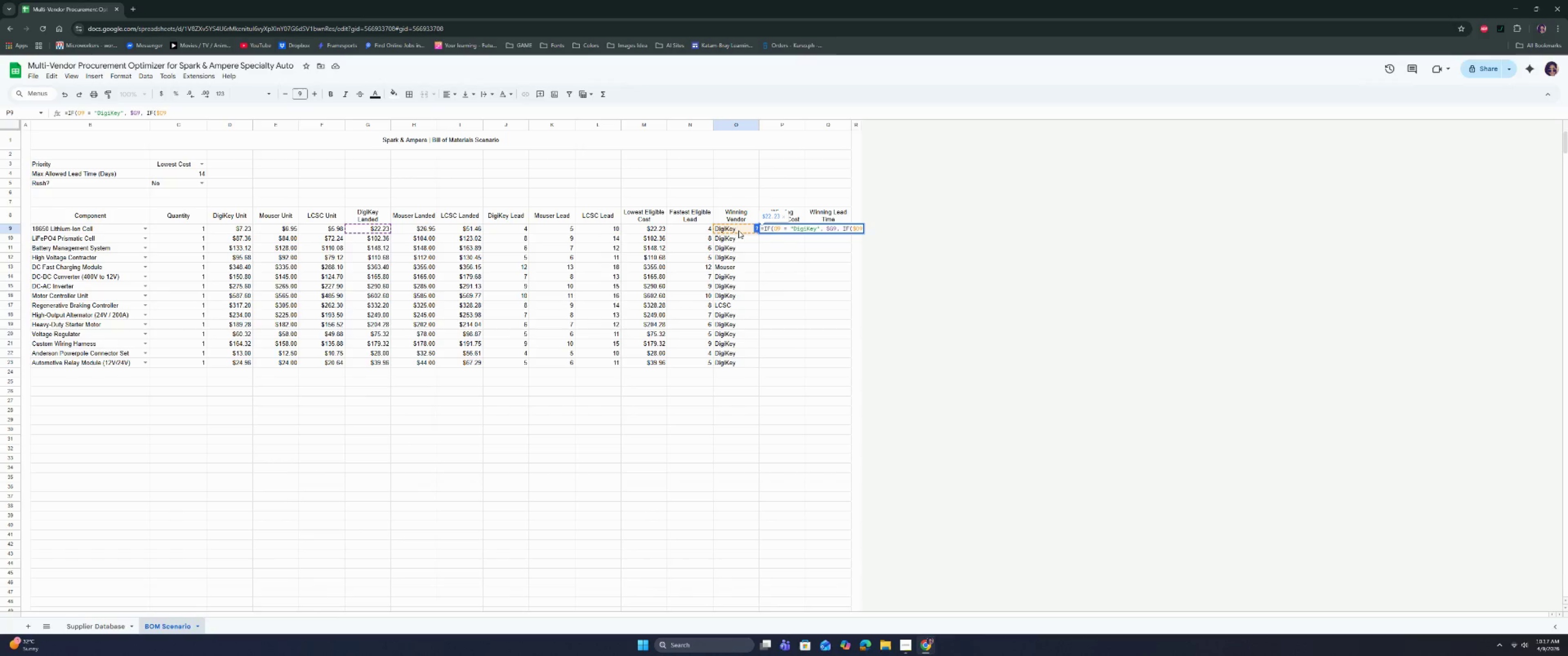 
key(ArrowLeft)
 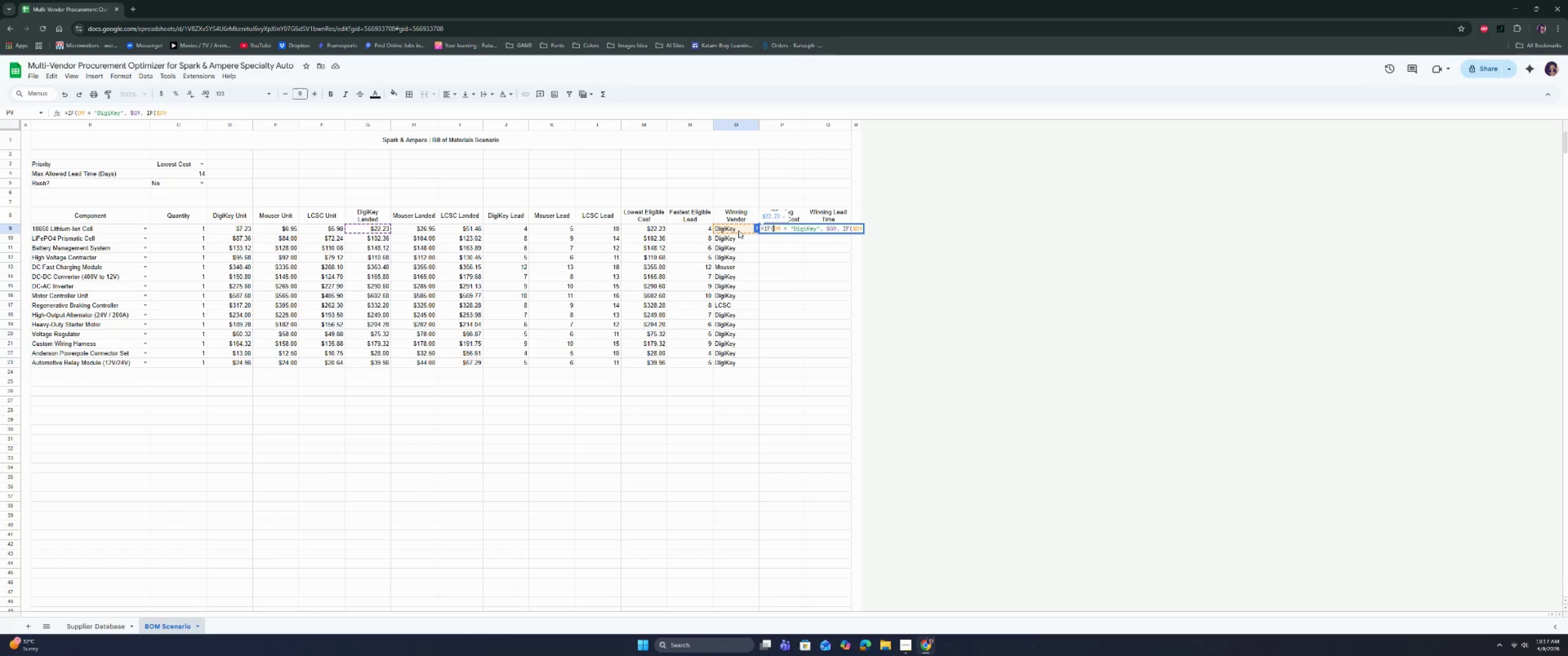 
key(Shift+ShiftRight)
 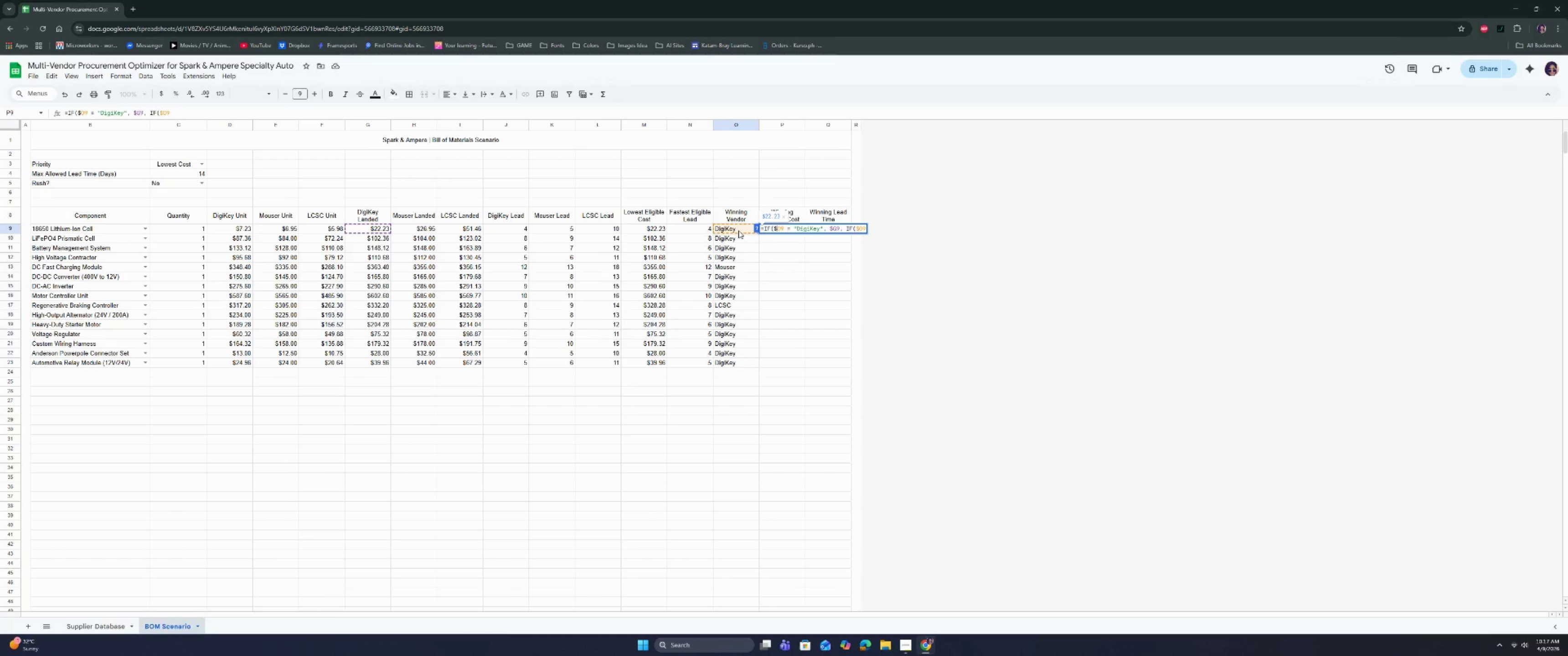 
key(Shift+4)
 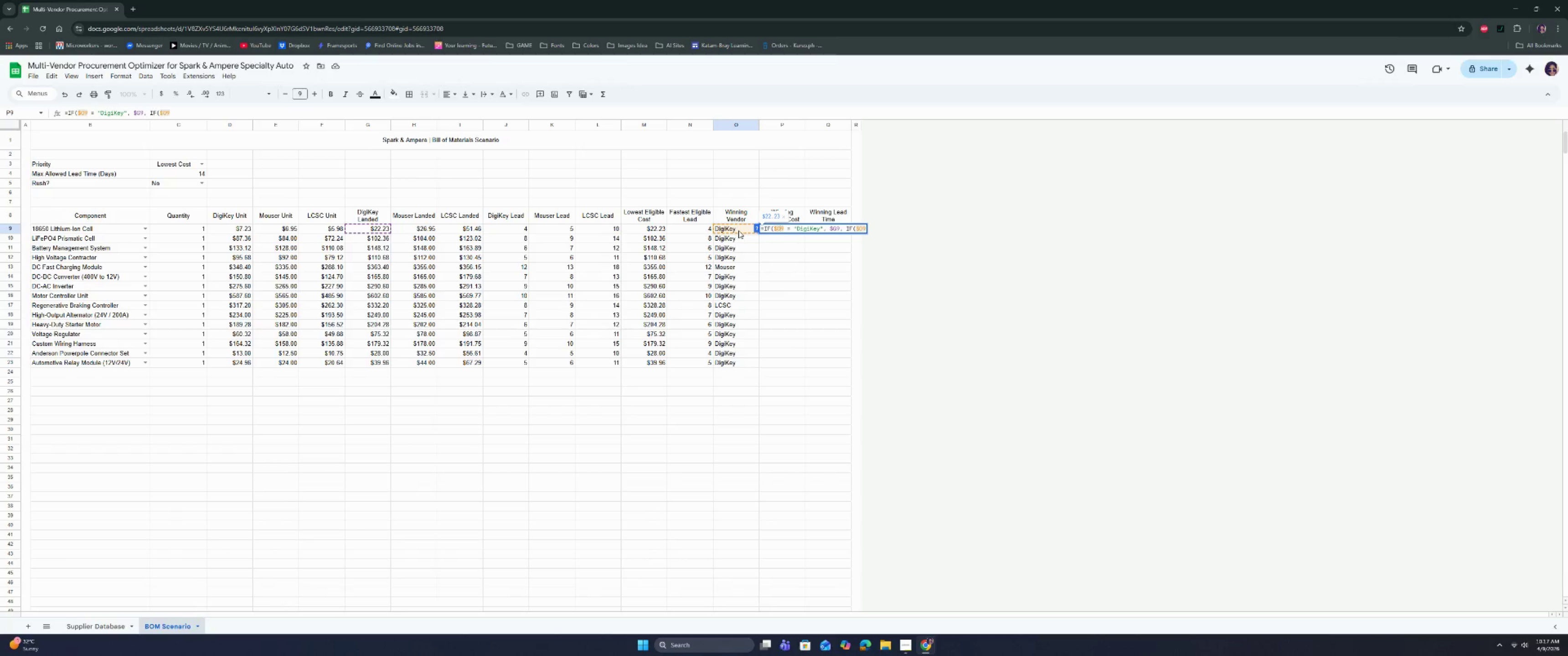 
hold_key(key=ArrowRight, duration=1.34)
 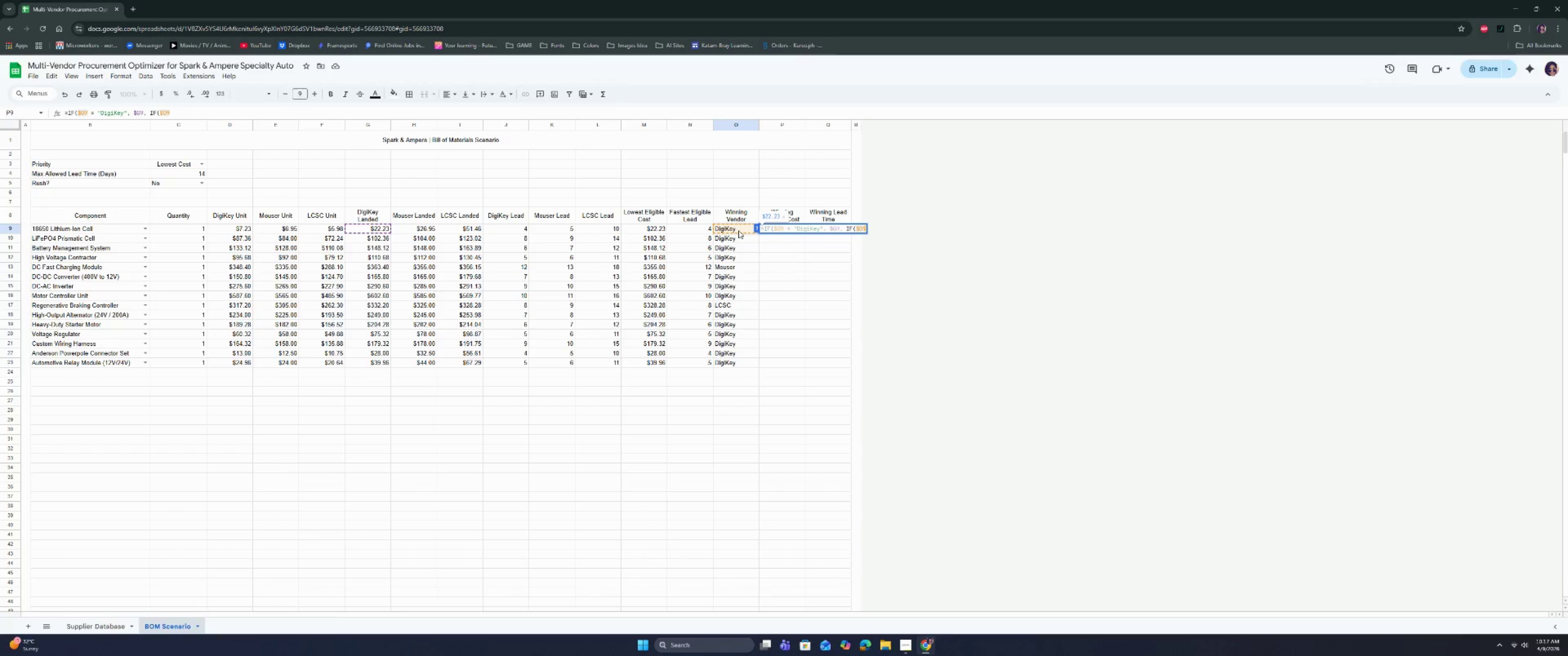 
key(ArrowRight)
 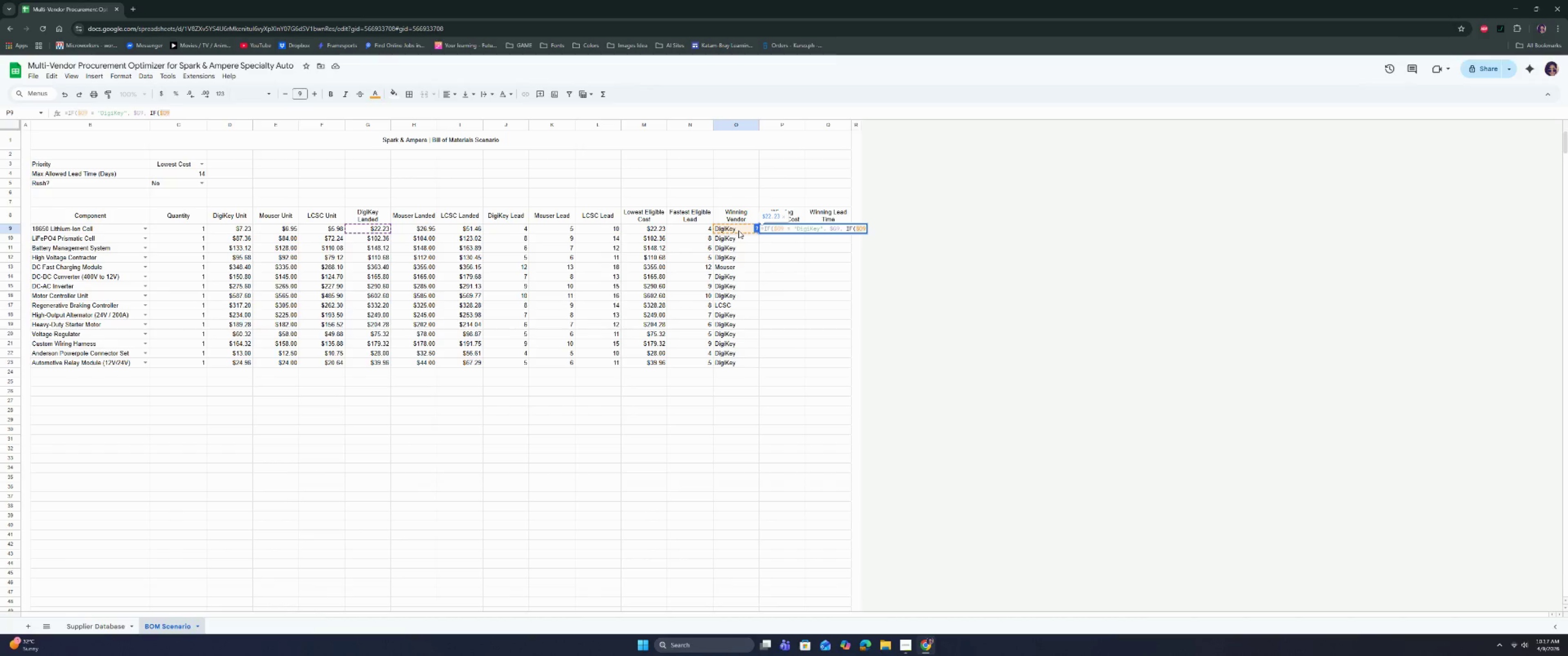 
wait(8.9)
 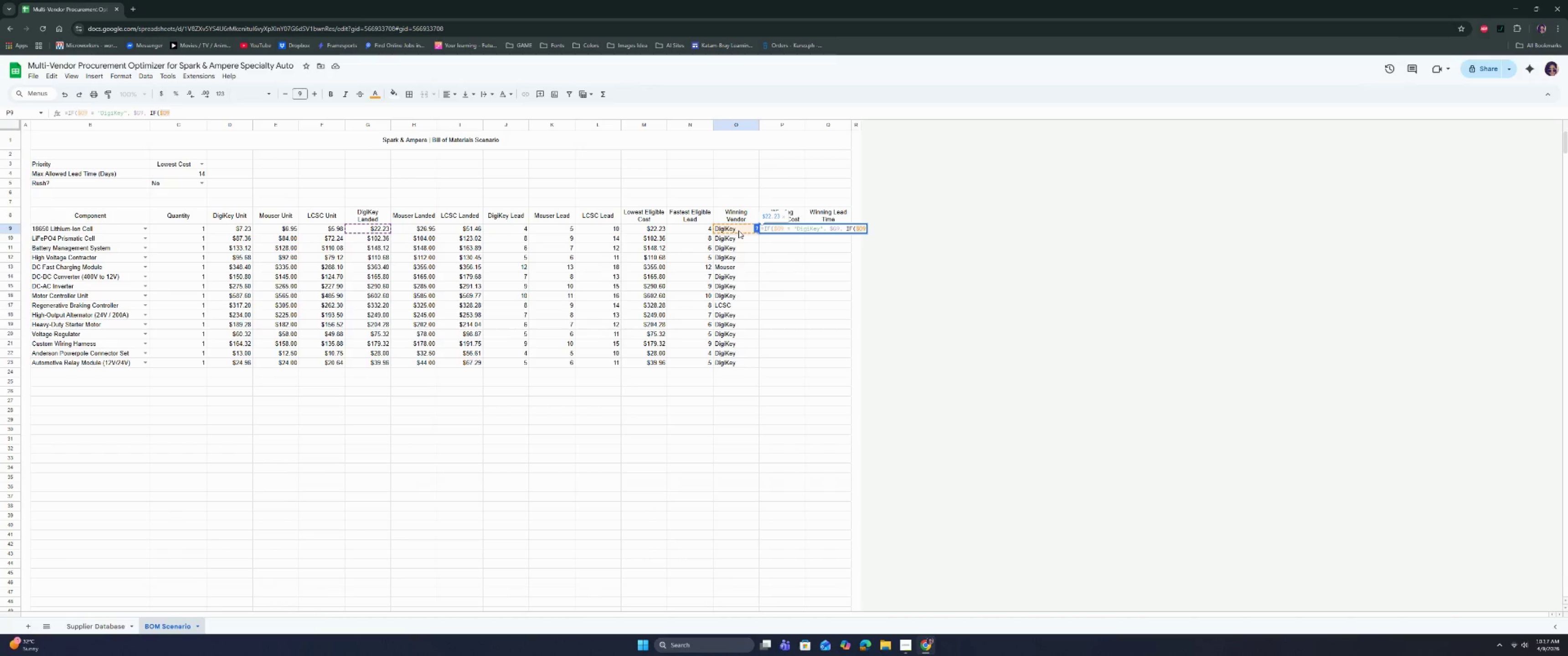 
type( -)
key(Backspace)
type(= "mO)
key(Backspace)
key(Backspace)
type(Mouser", )
 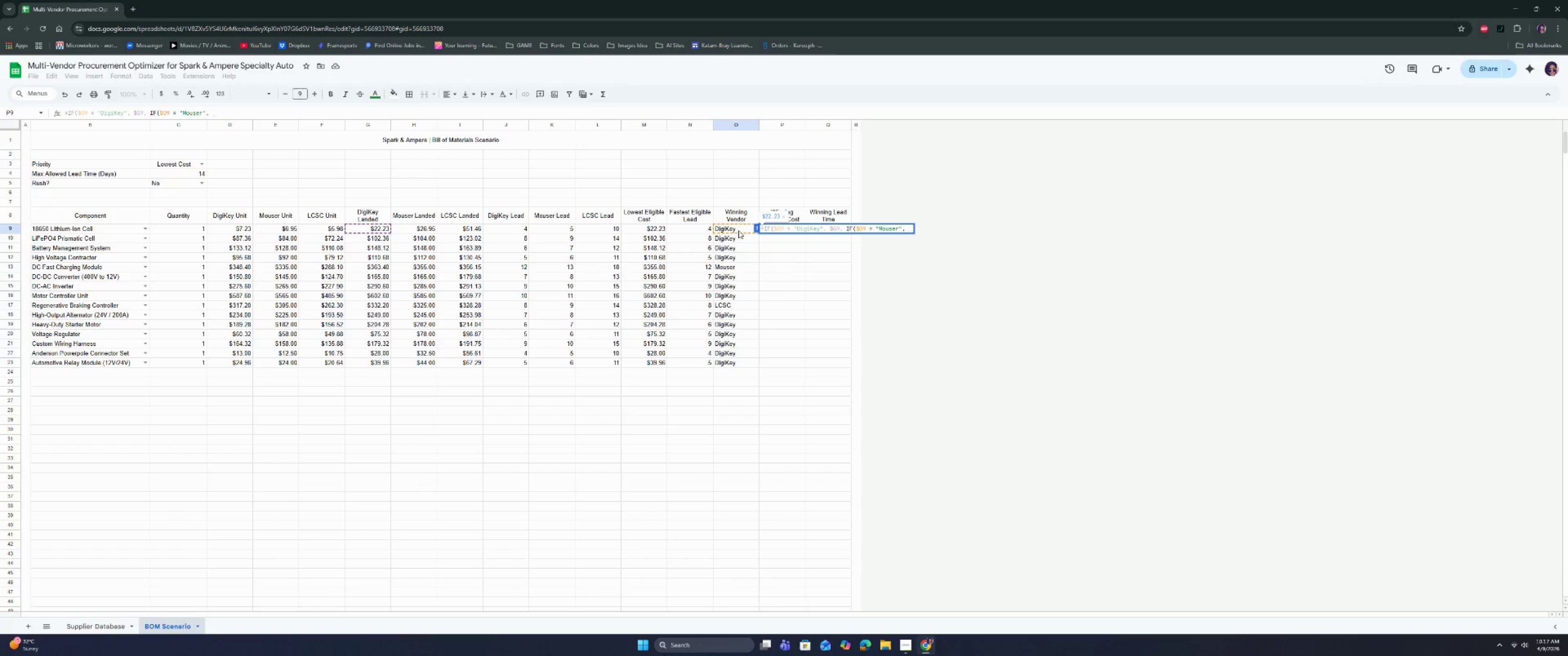 
wait(5.57)
 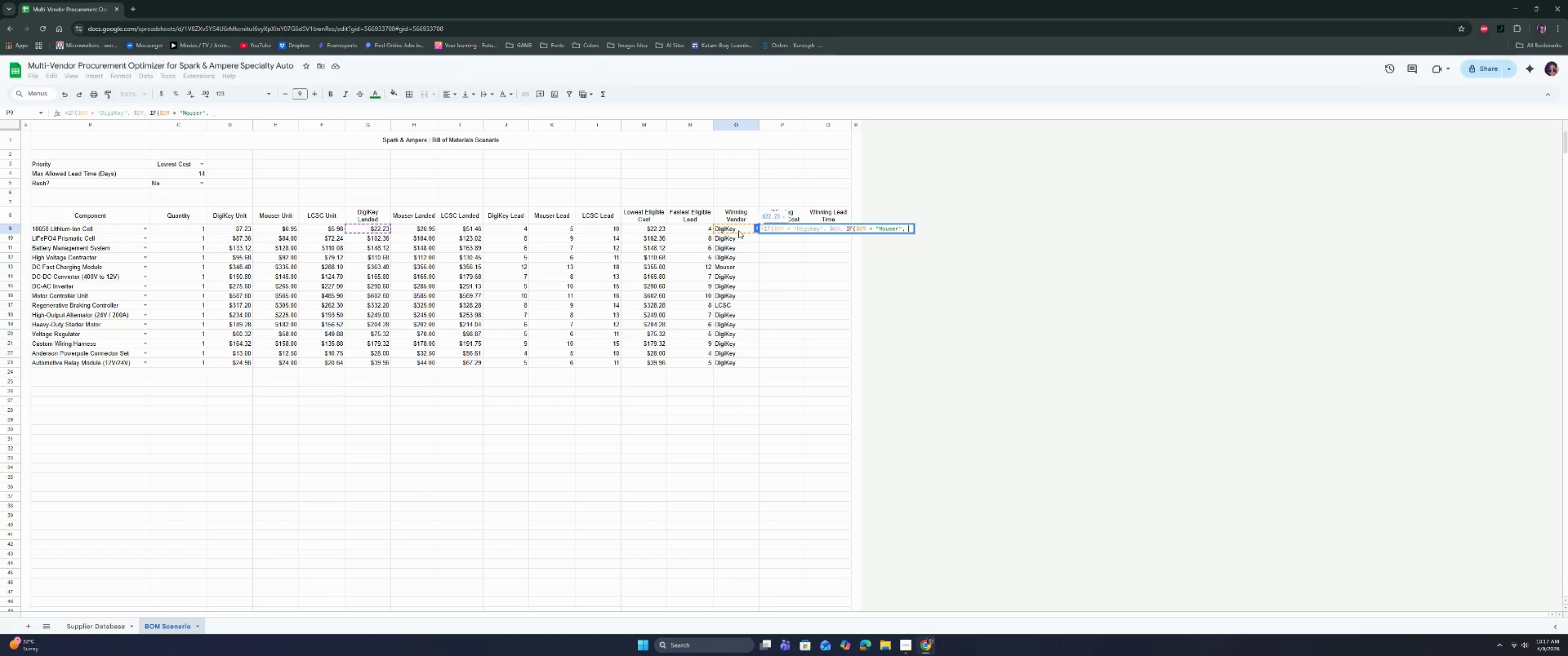 
type(H9)
 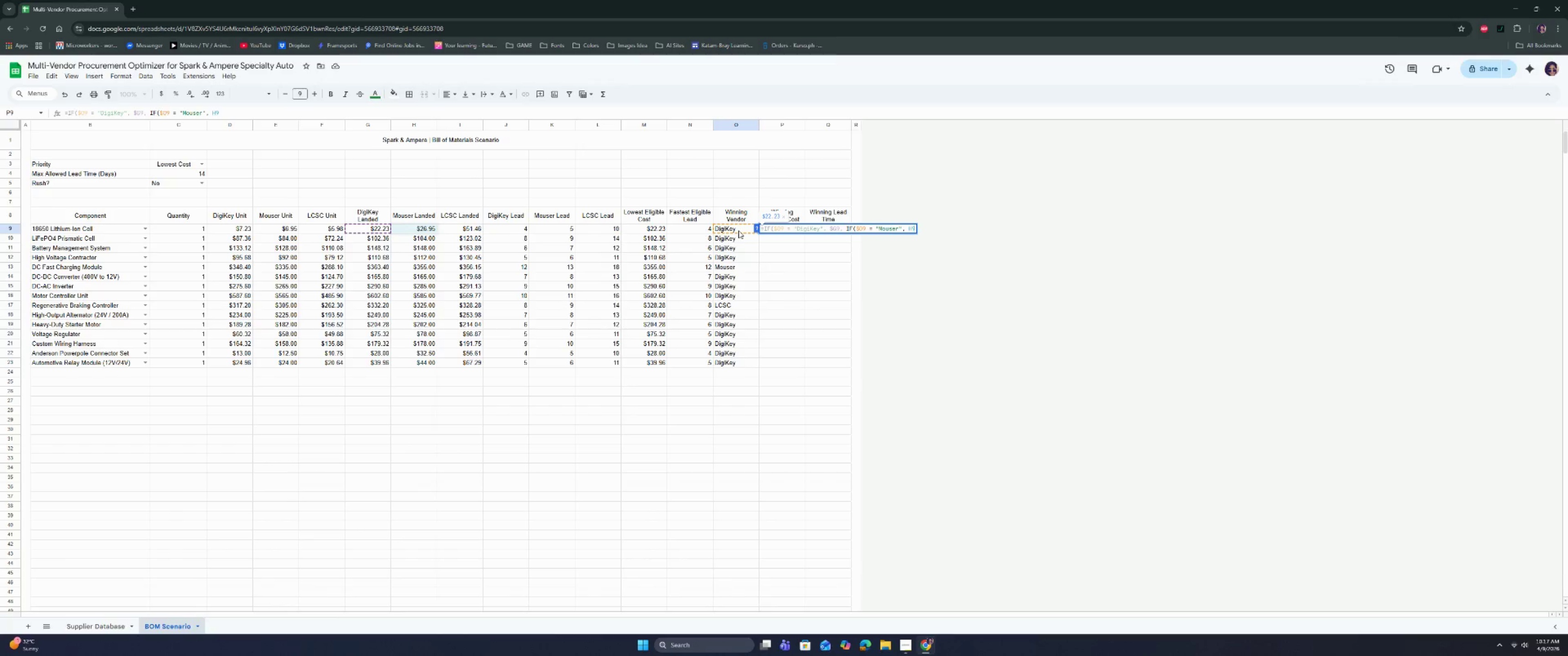 
key(ArrowLeft)
 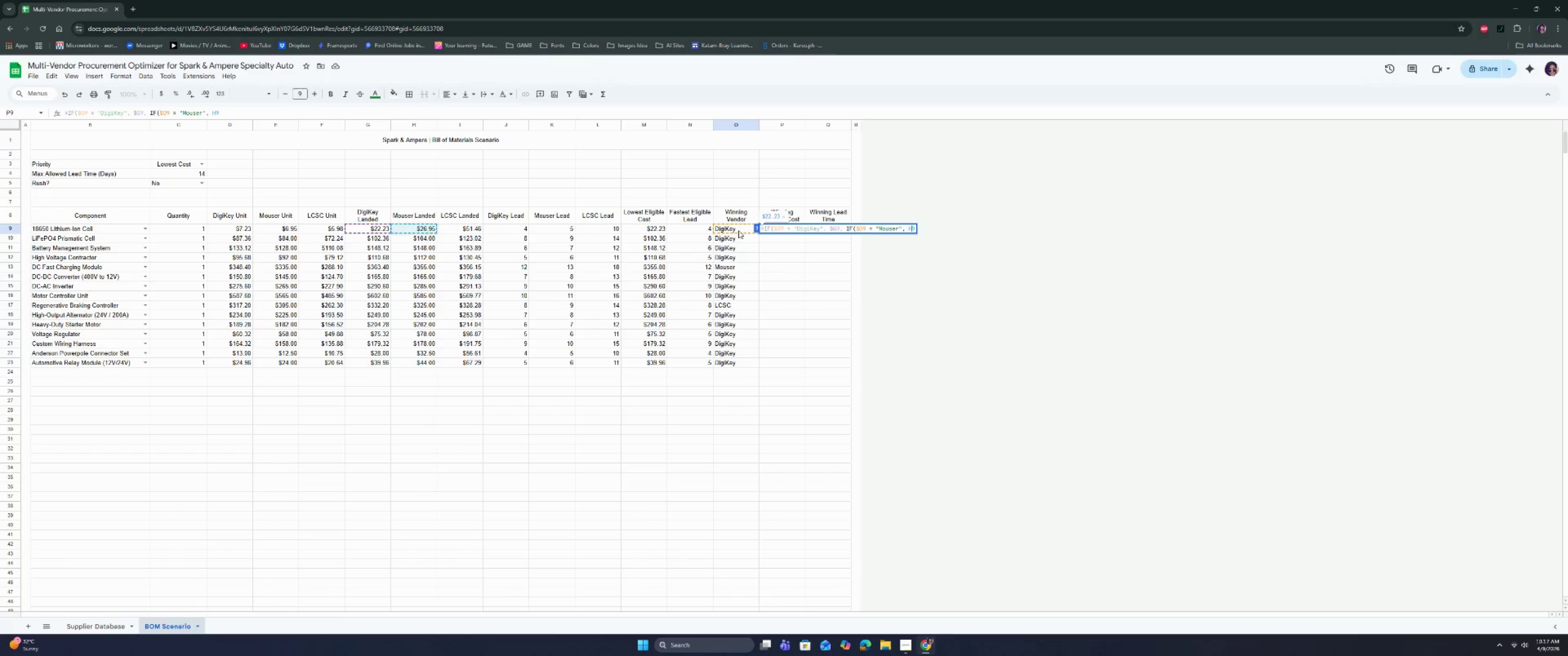 
key(ArrowLeft)
 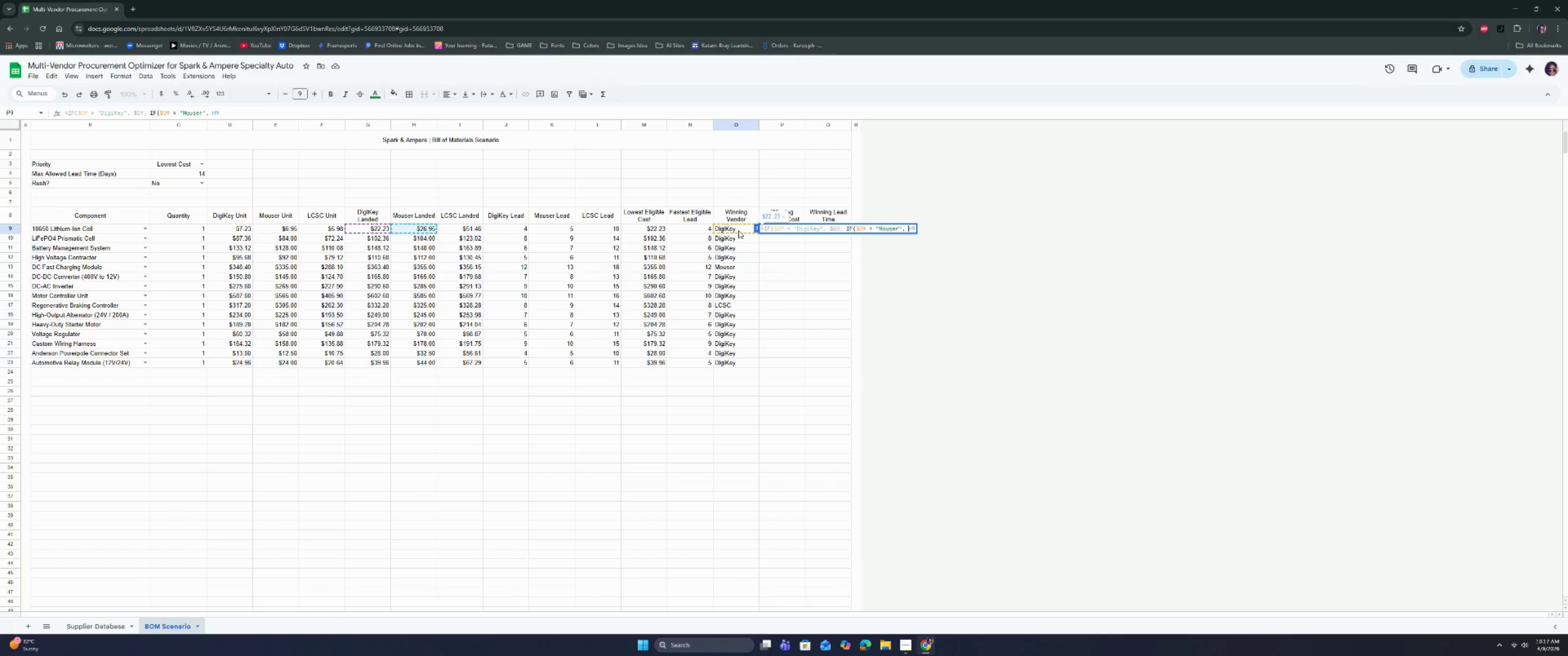 
key(Shift+ShiftRight)
 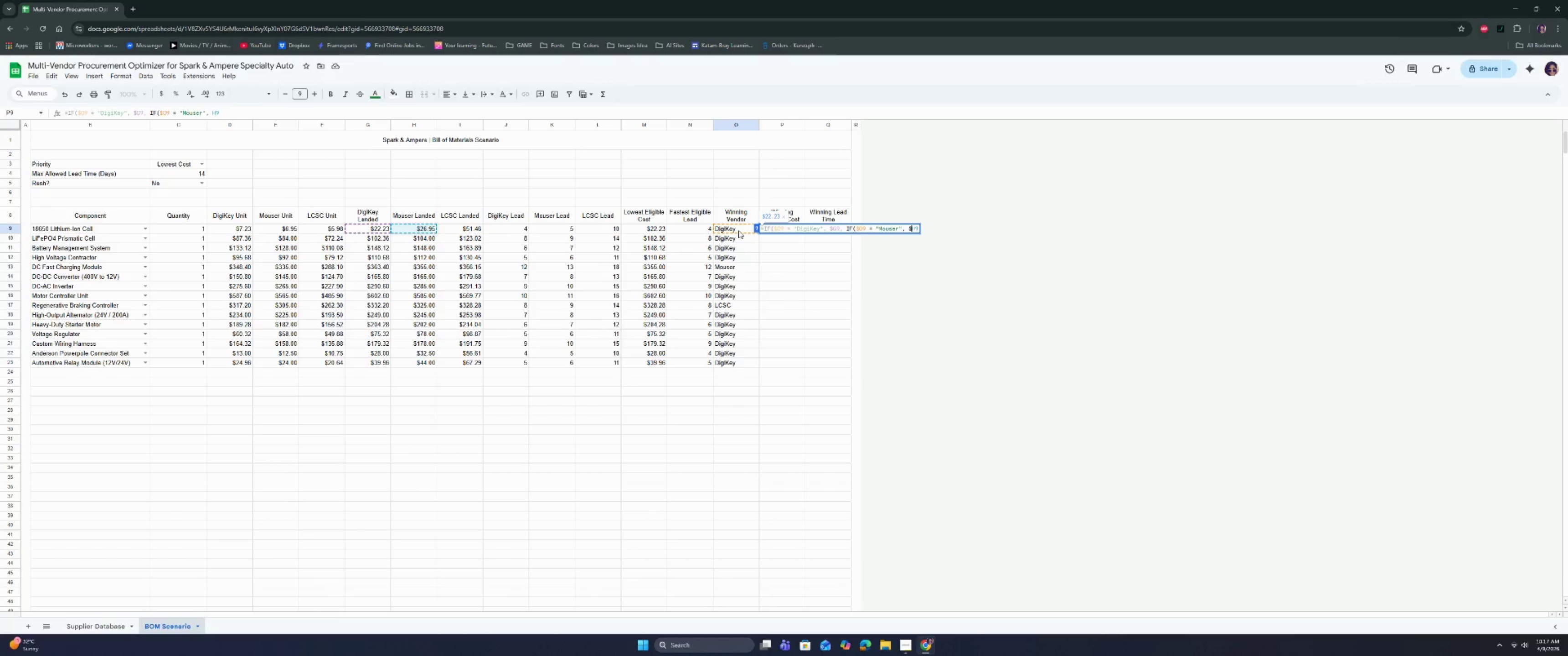 
key(Shift+4)
 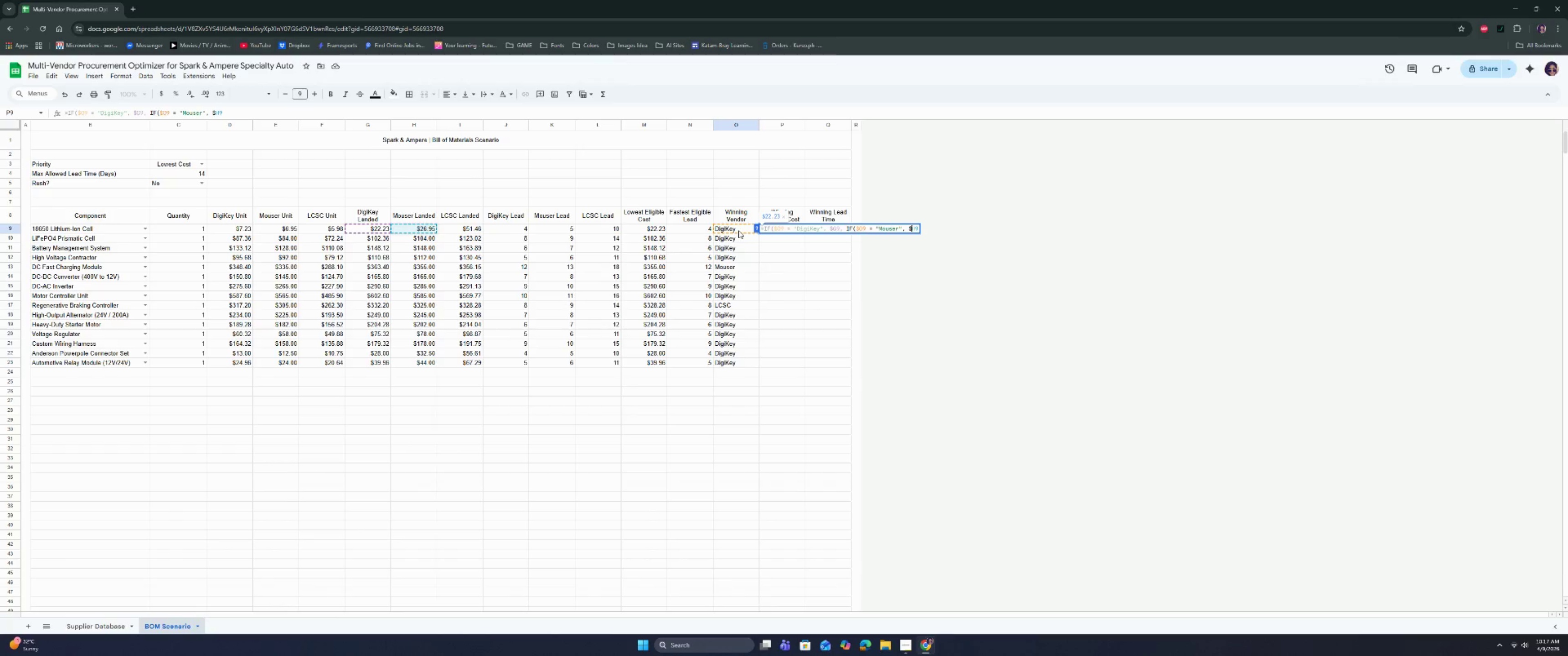 
key(ArrowRight)
 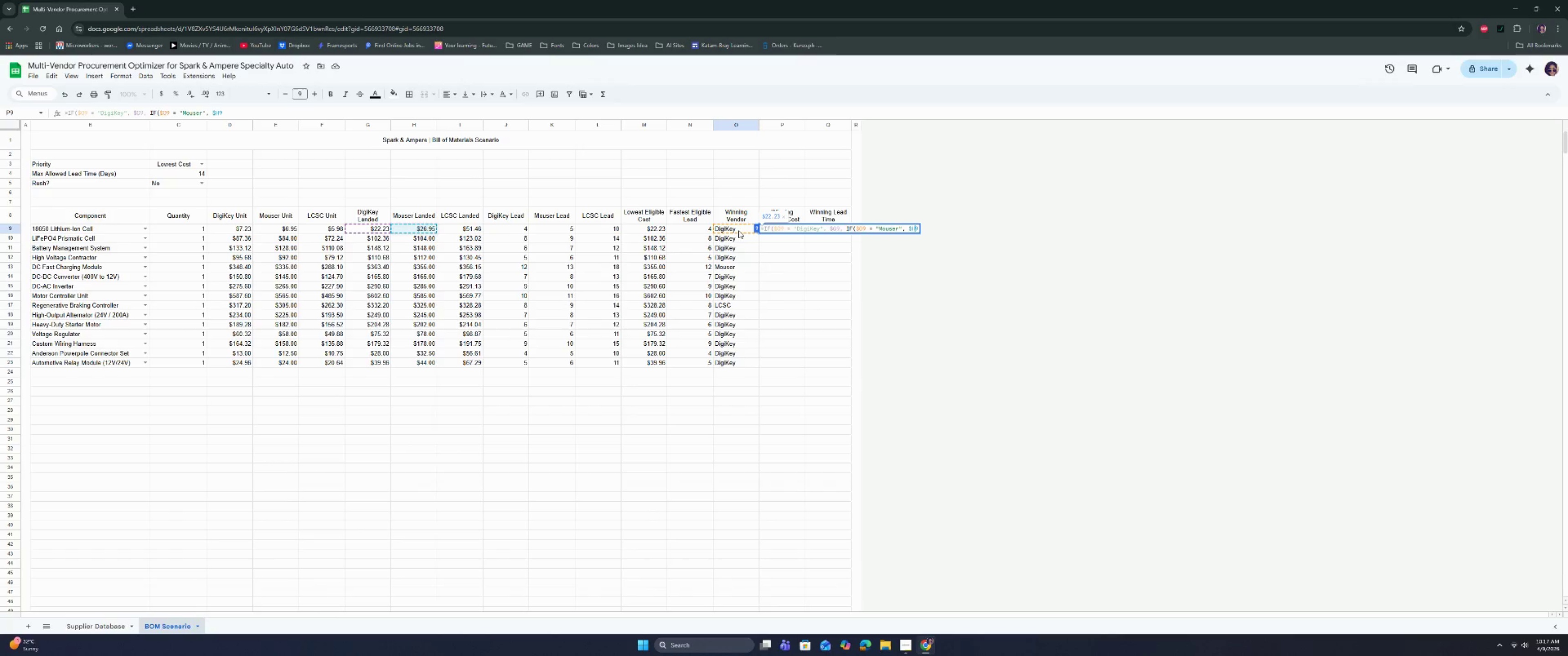 
key(ArrowRight)
 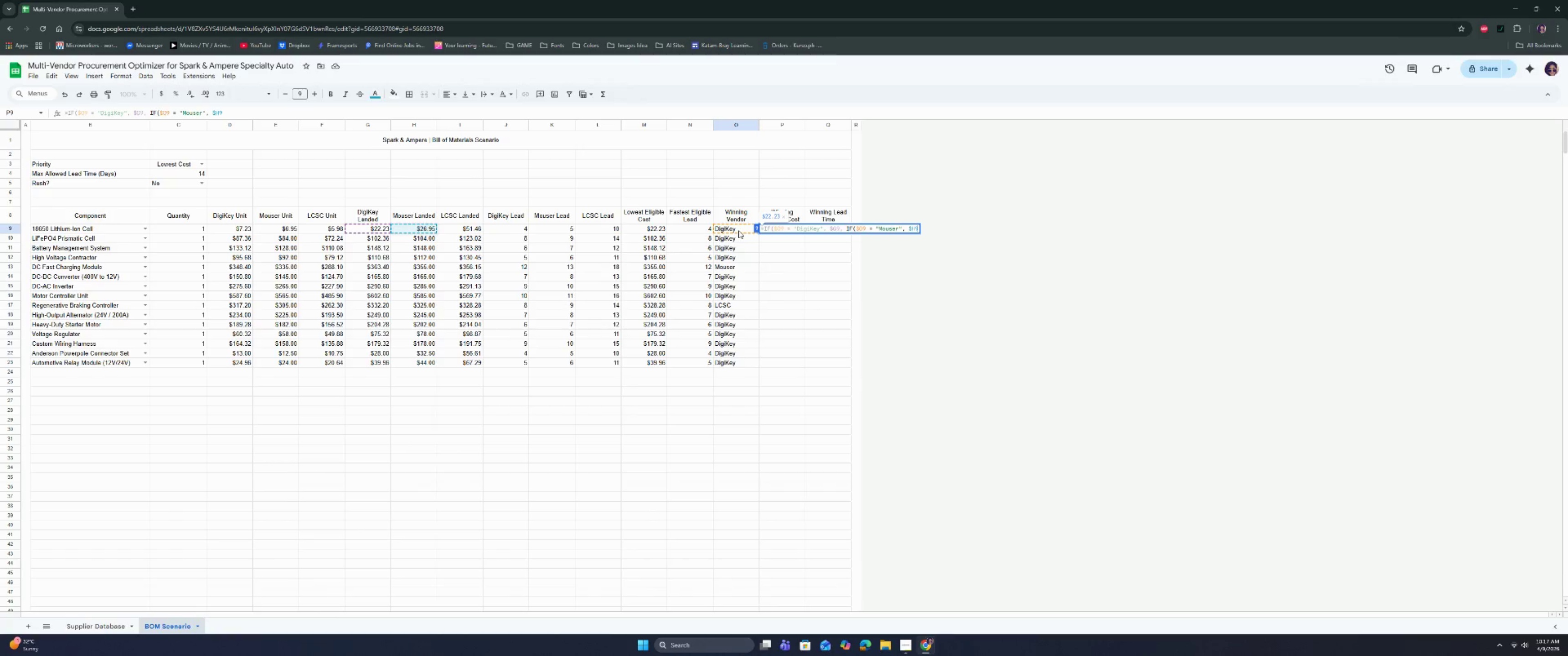 
type(, IF)
 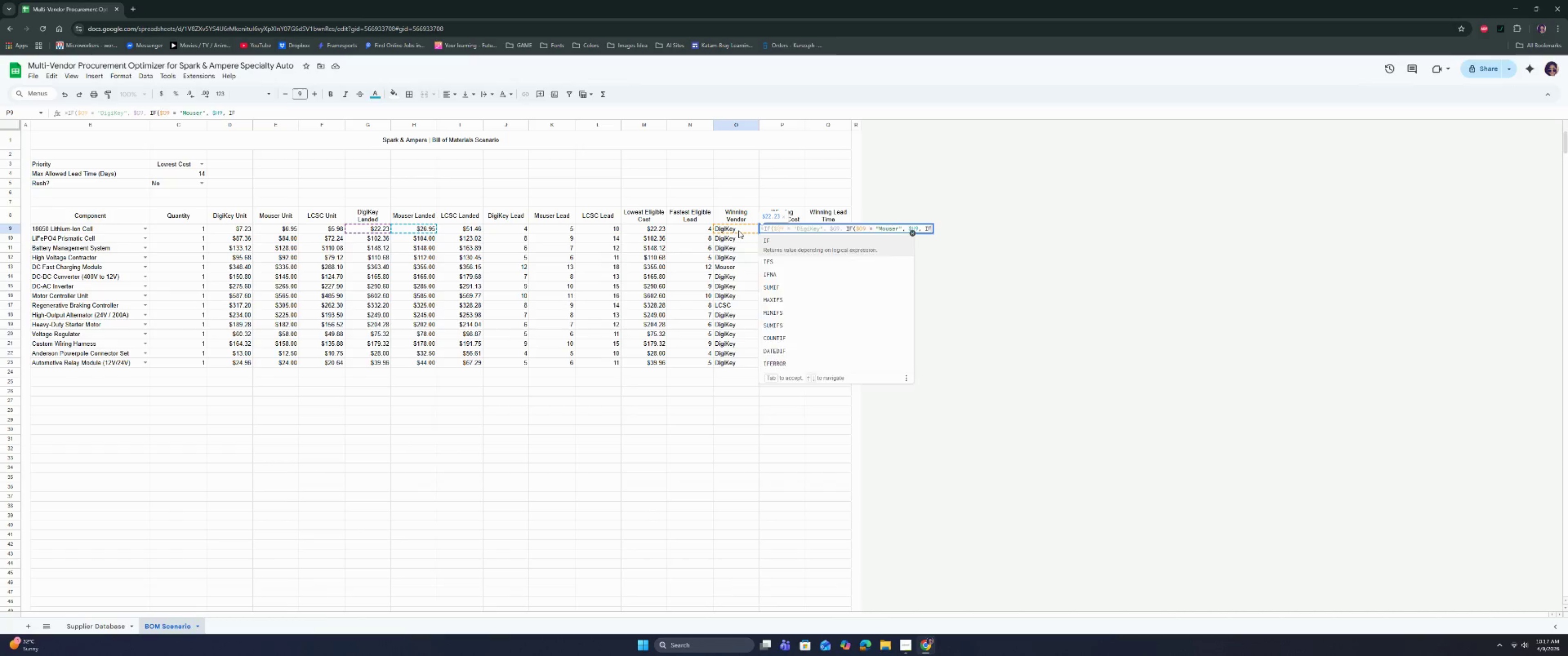 
key(Enter)
 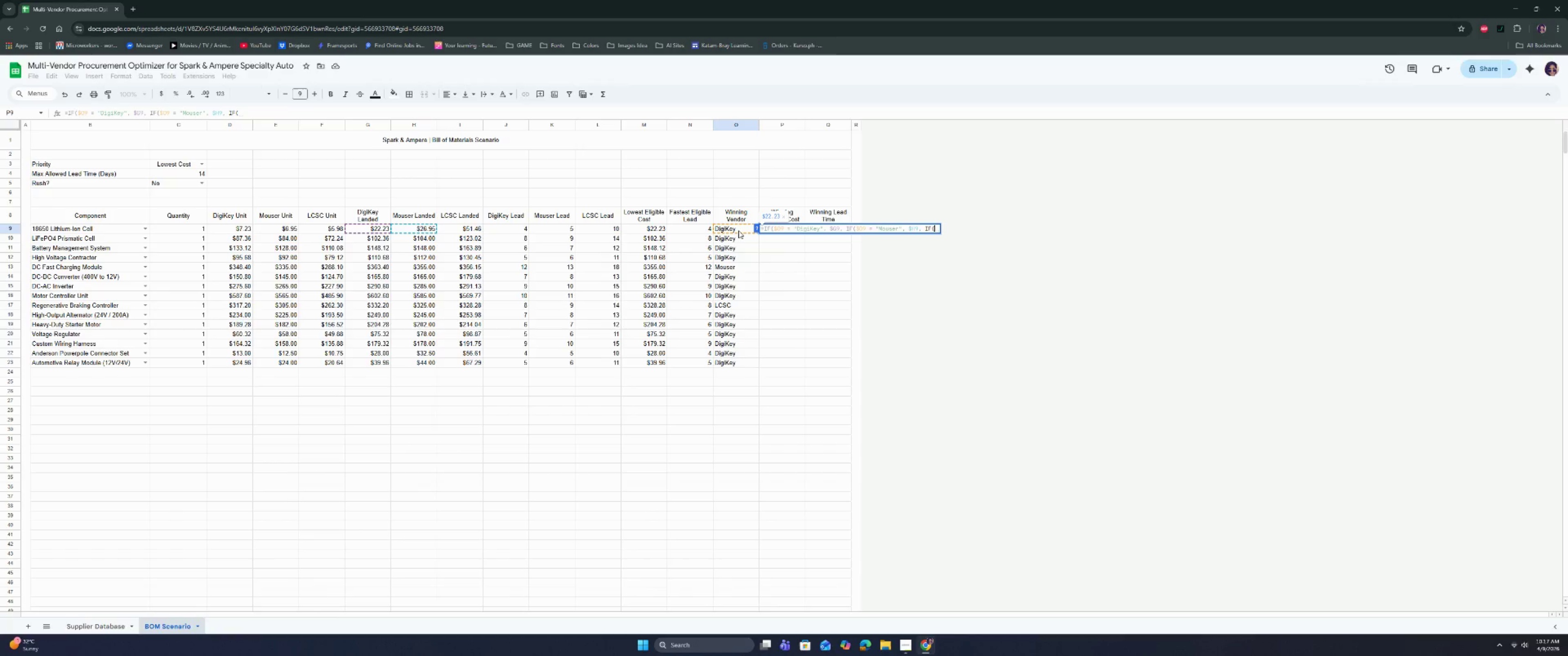 
type(O9)
 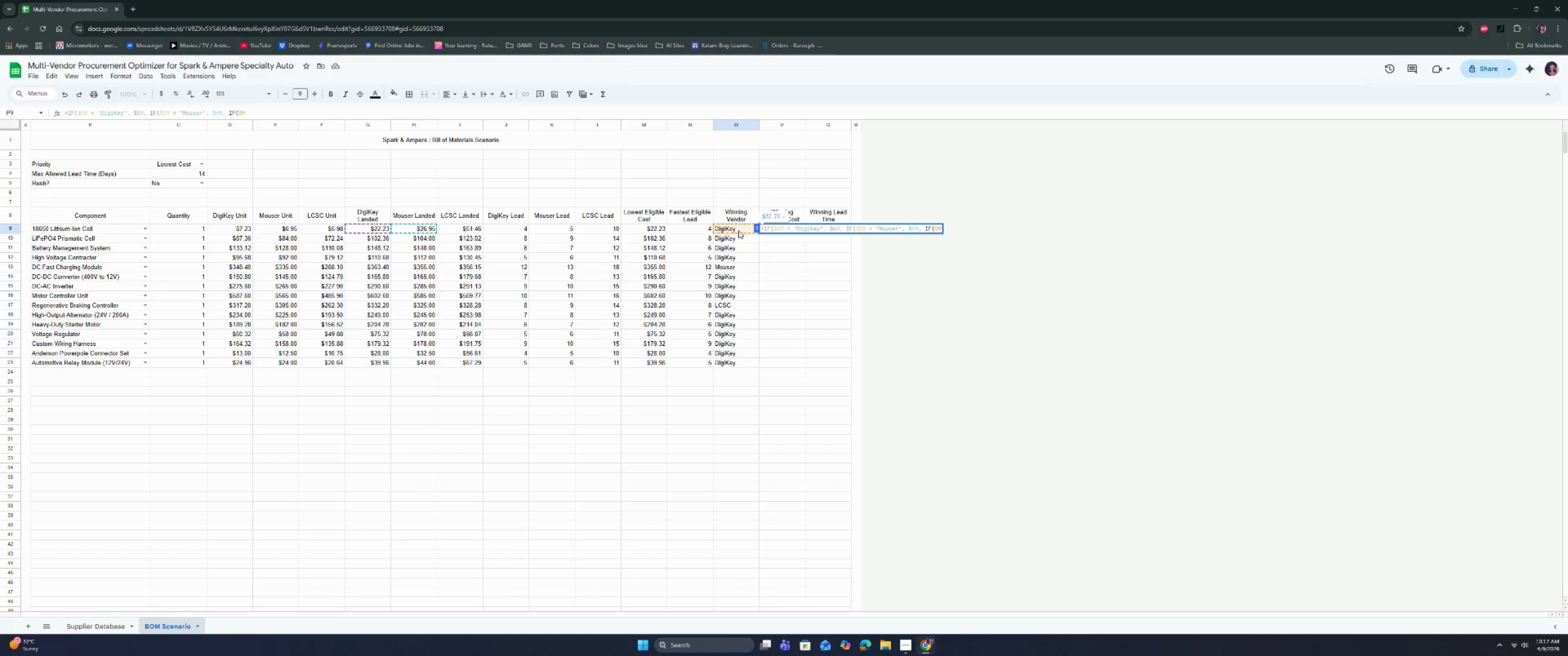 
key(ArrowLeft)
 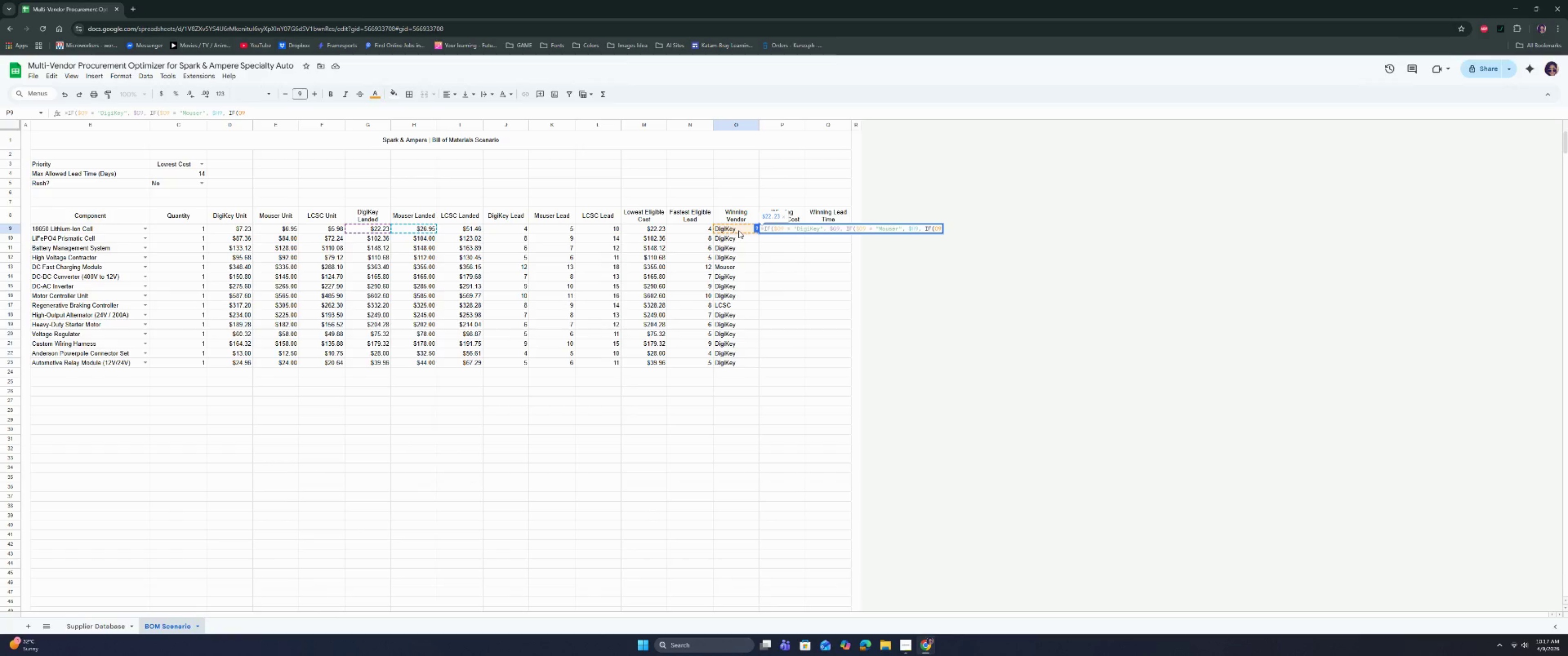 
key(ArrowLeft)
 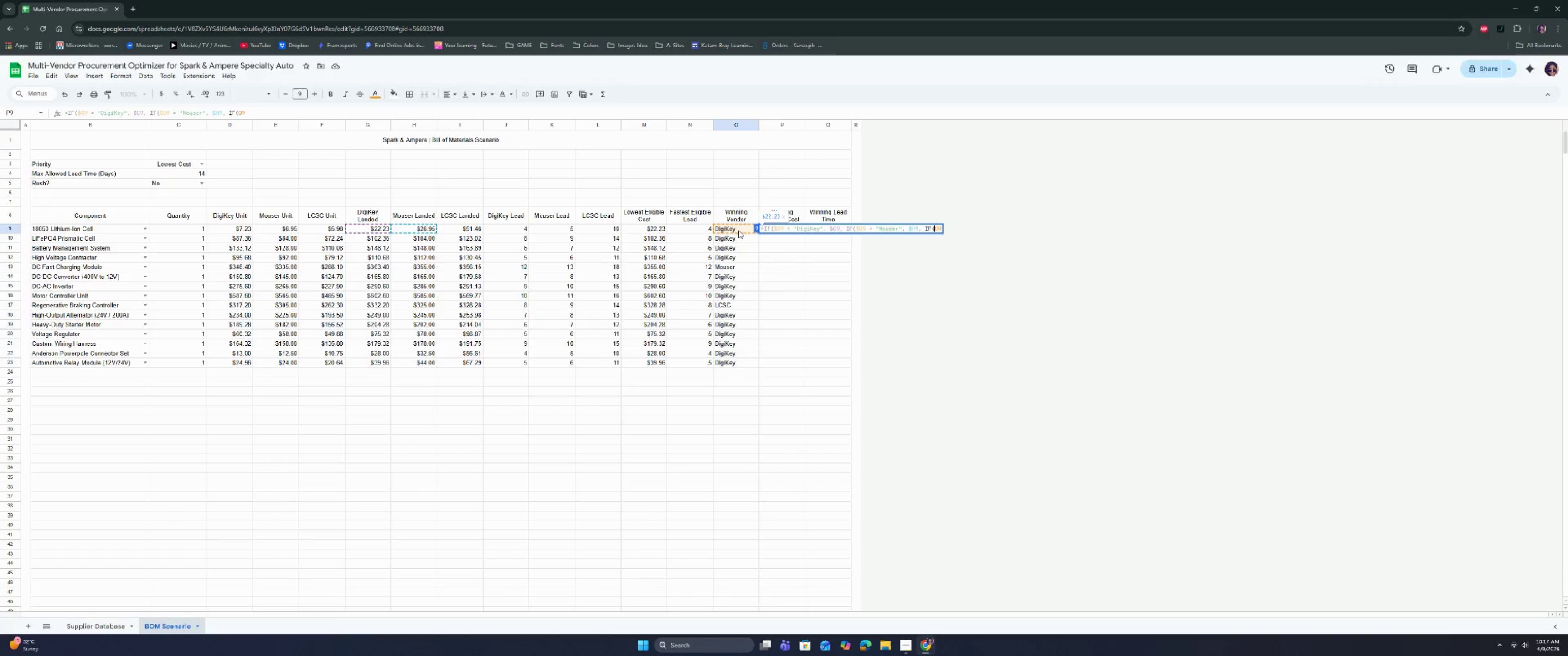 
key(Shift+ShiftRight)
 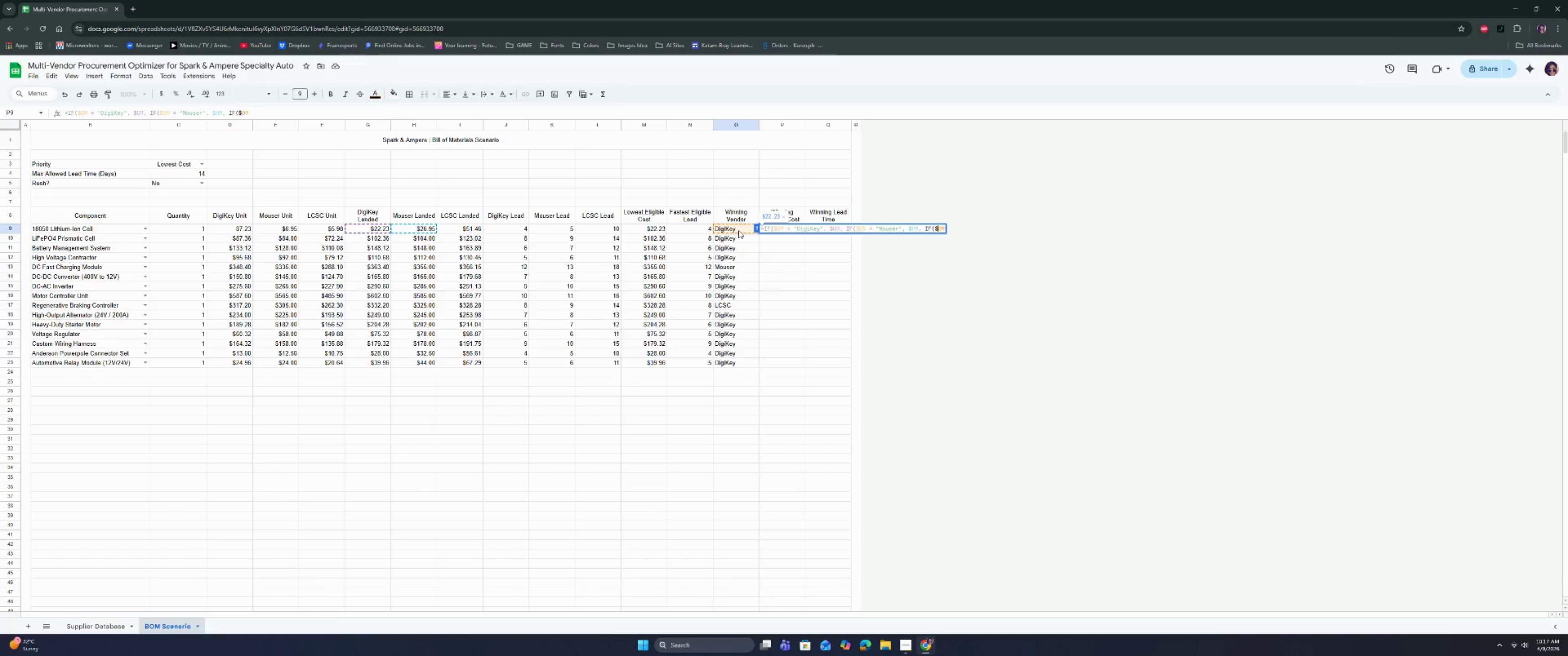 
key(Shift+4)
 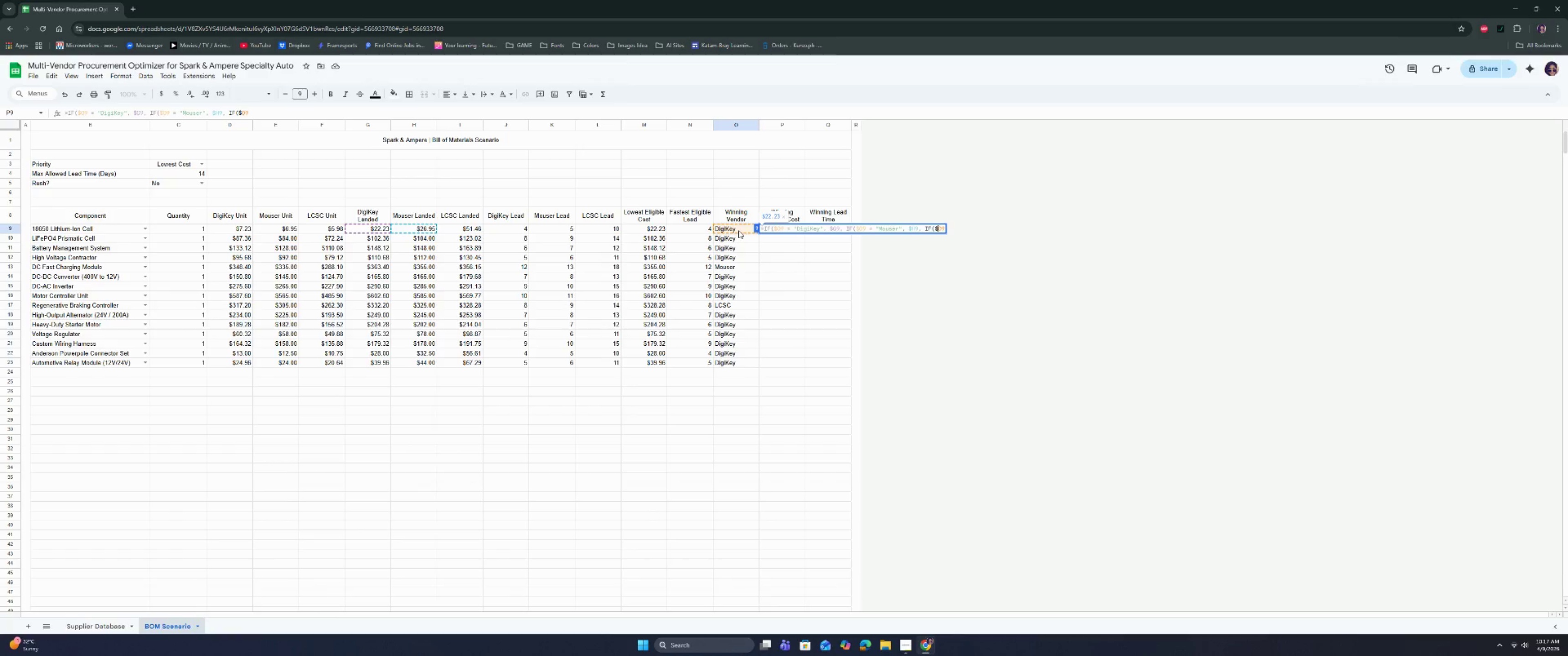 
key(ArrowRight)
 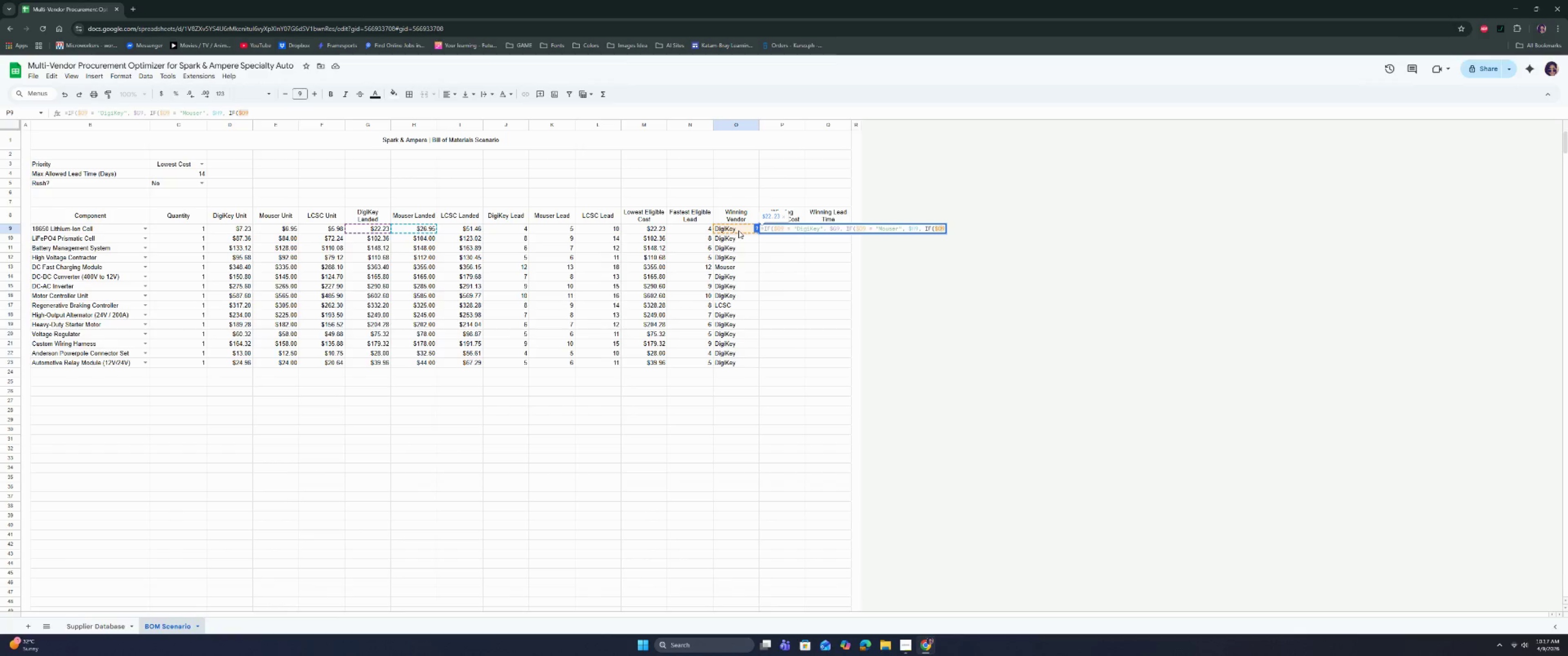 
key(ArrowRight)
 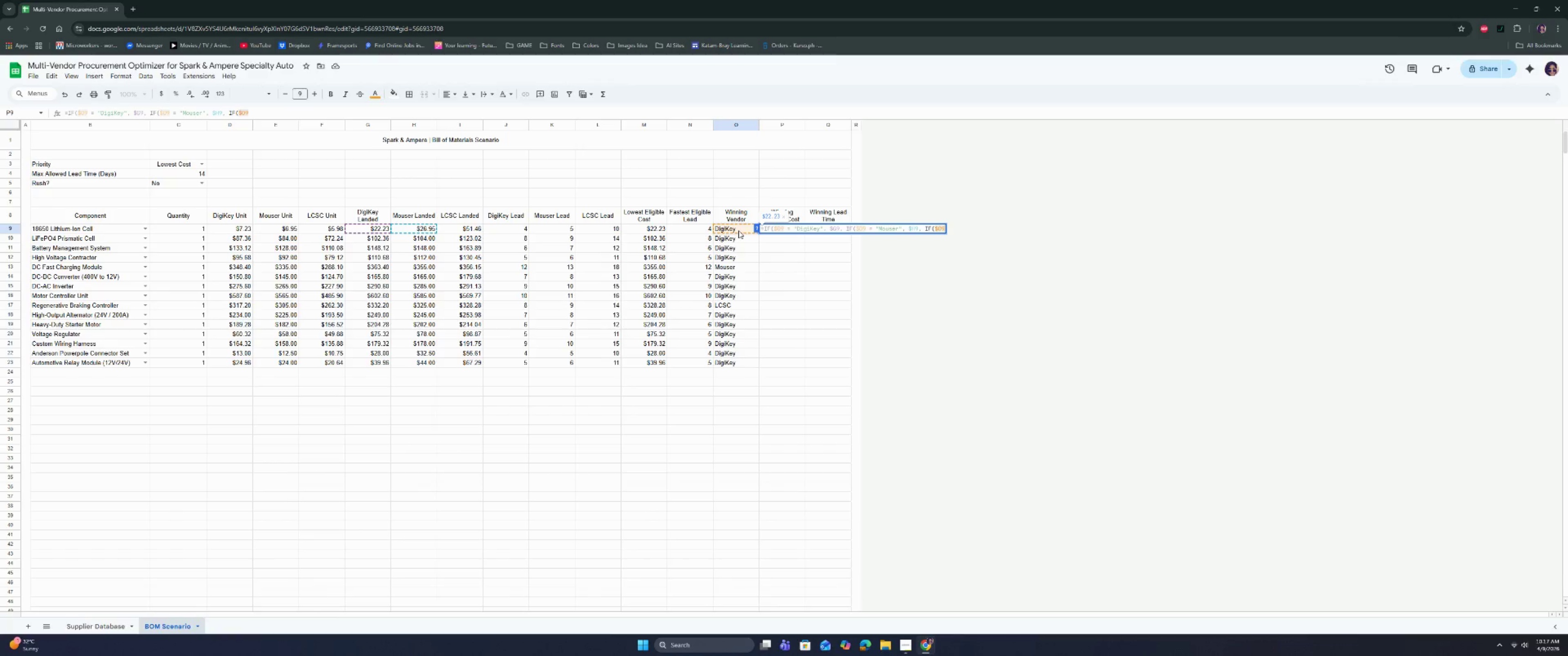 
type( = "LCSC", I9)
 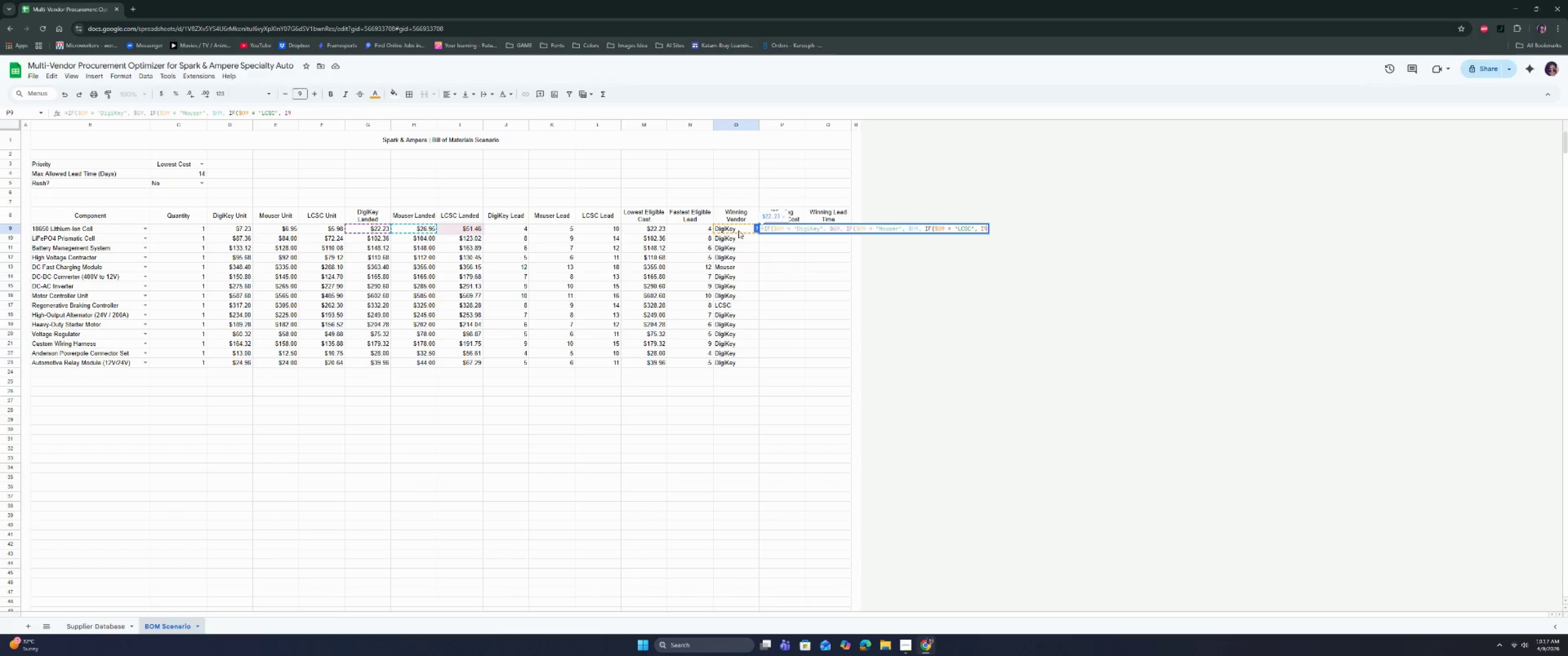 
key(ArrowLeft)
 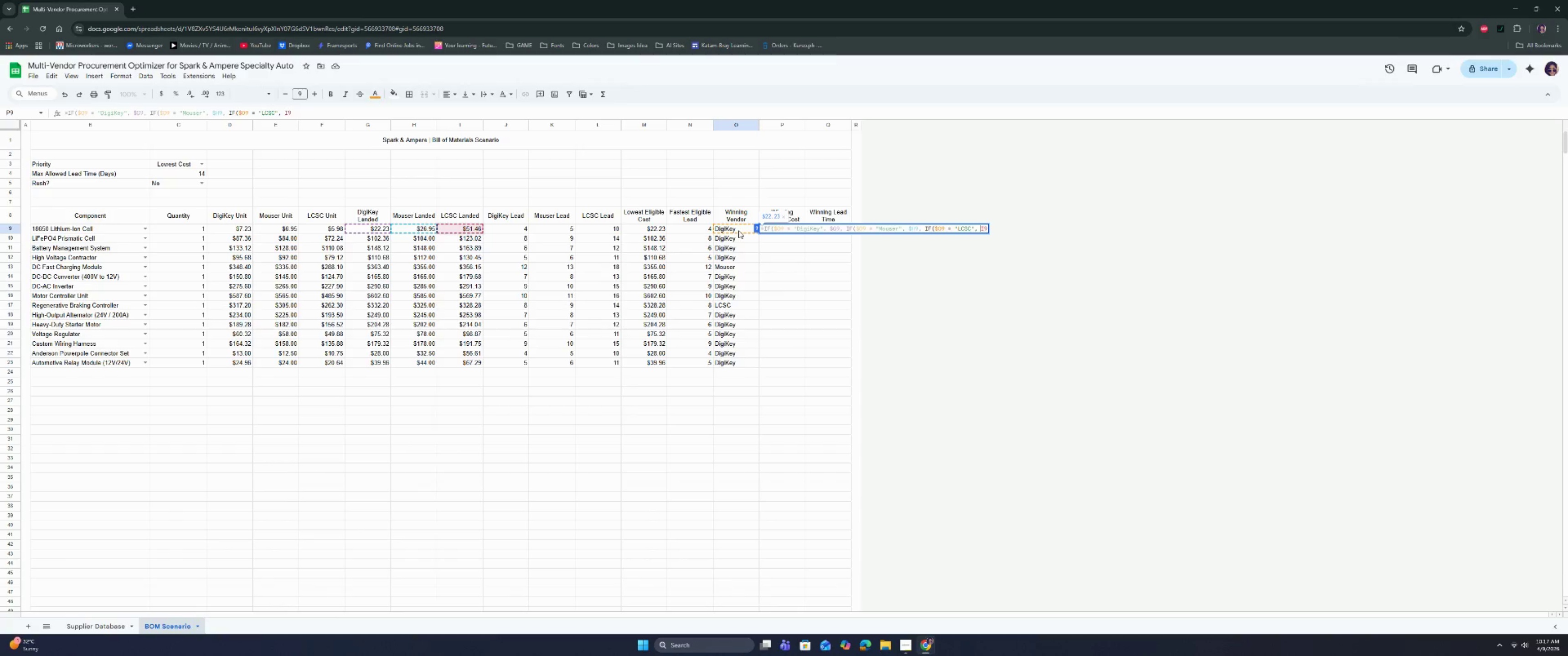 
key(ArrowLeft)
 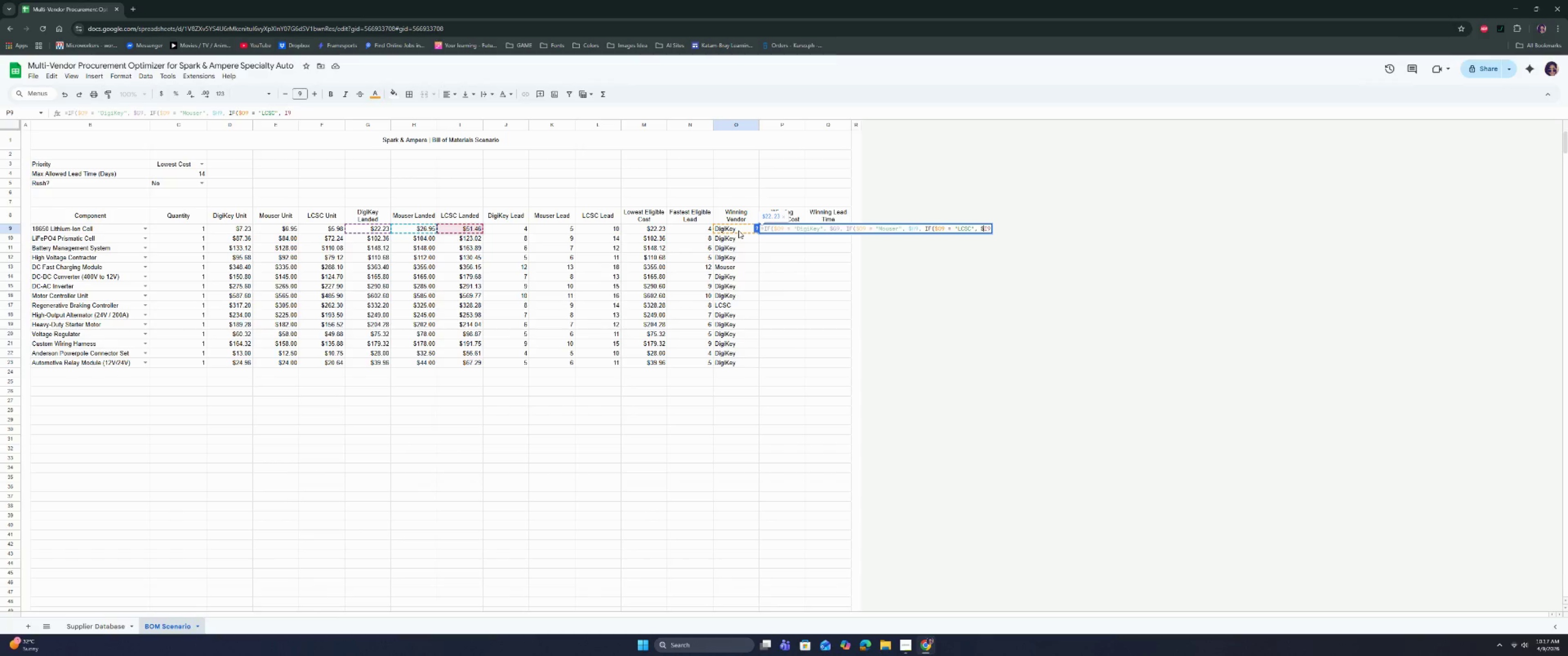 
key(Shift+ShiftRight)
 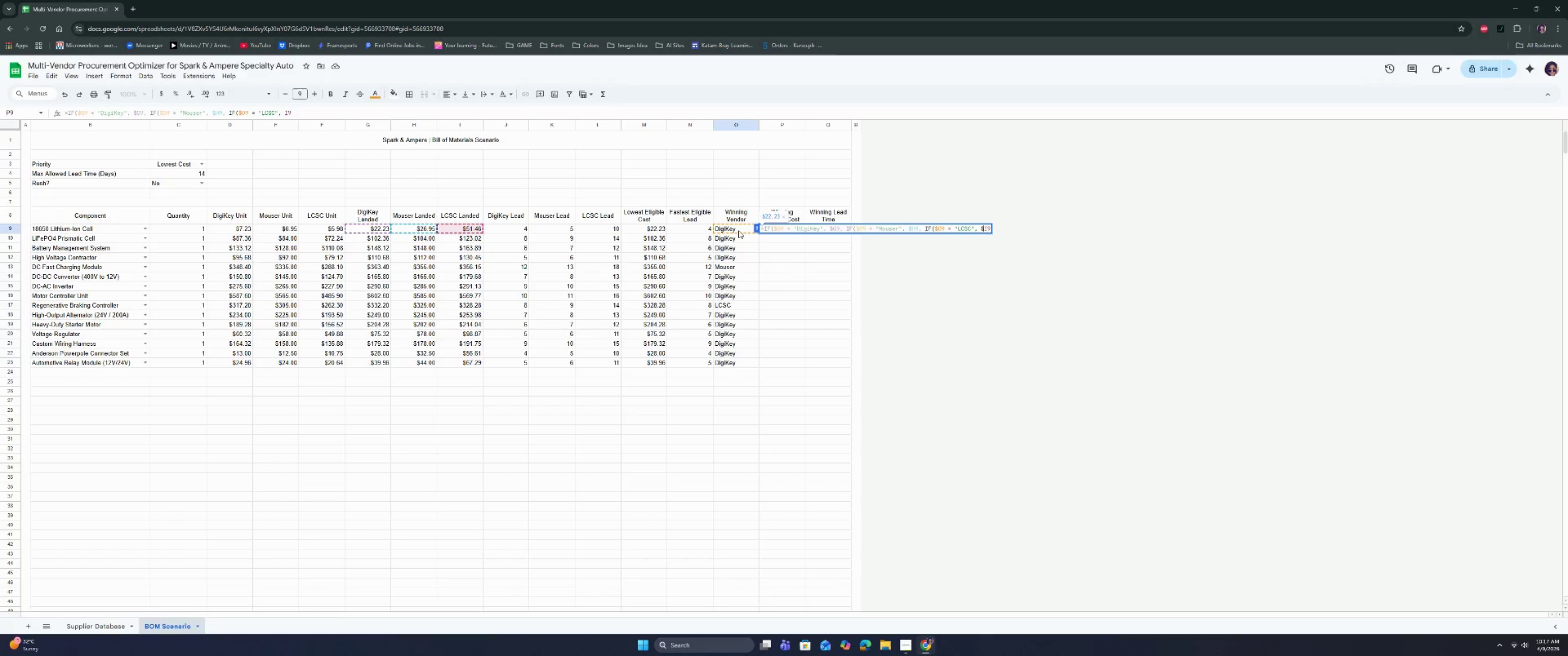 
key(Shift+4)
 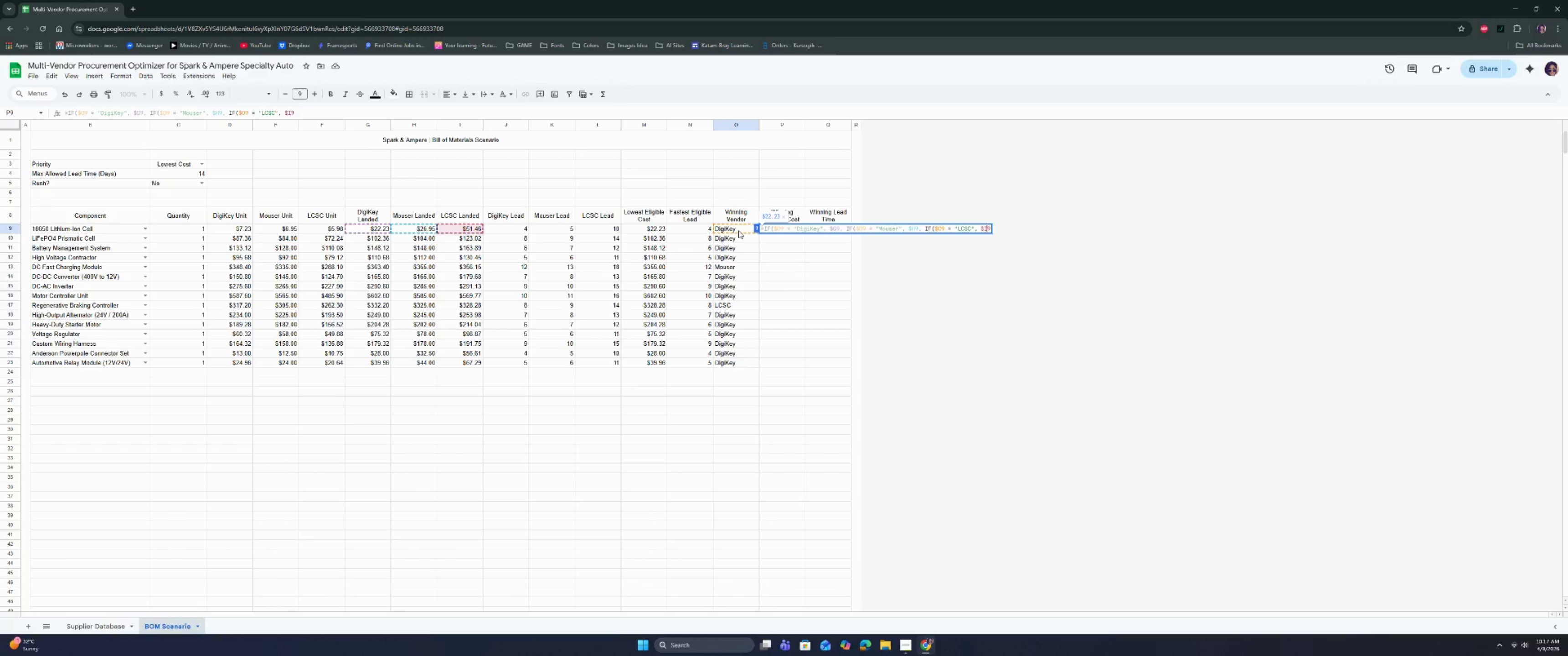 
key(ArrowRight)
 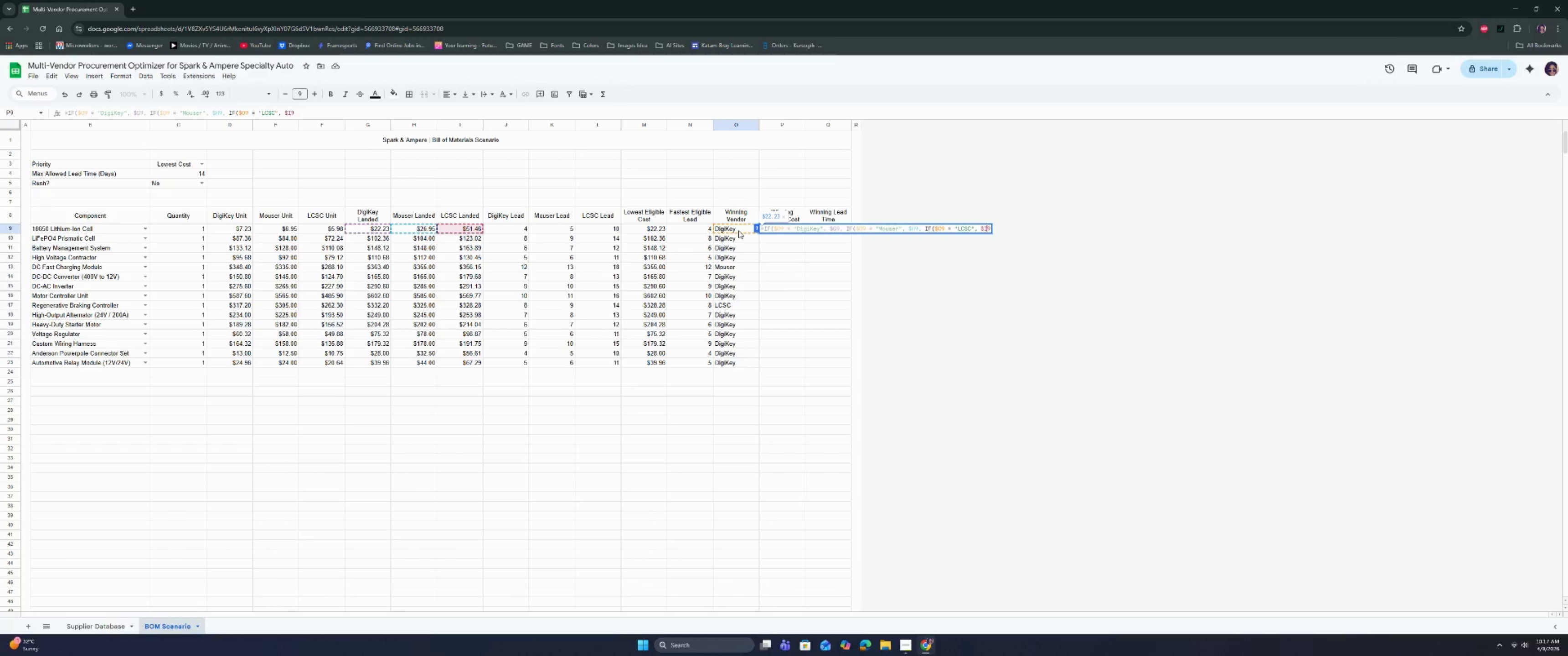 
key(ArrowRight)
 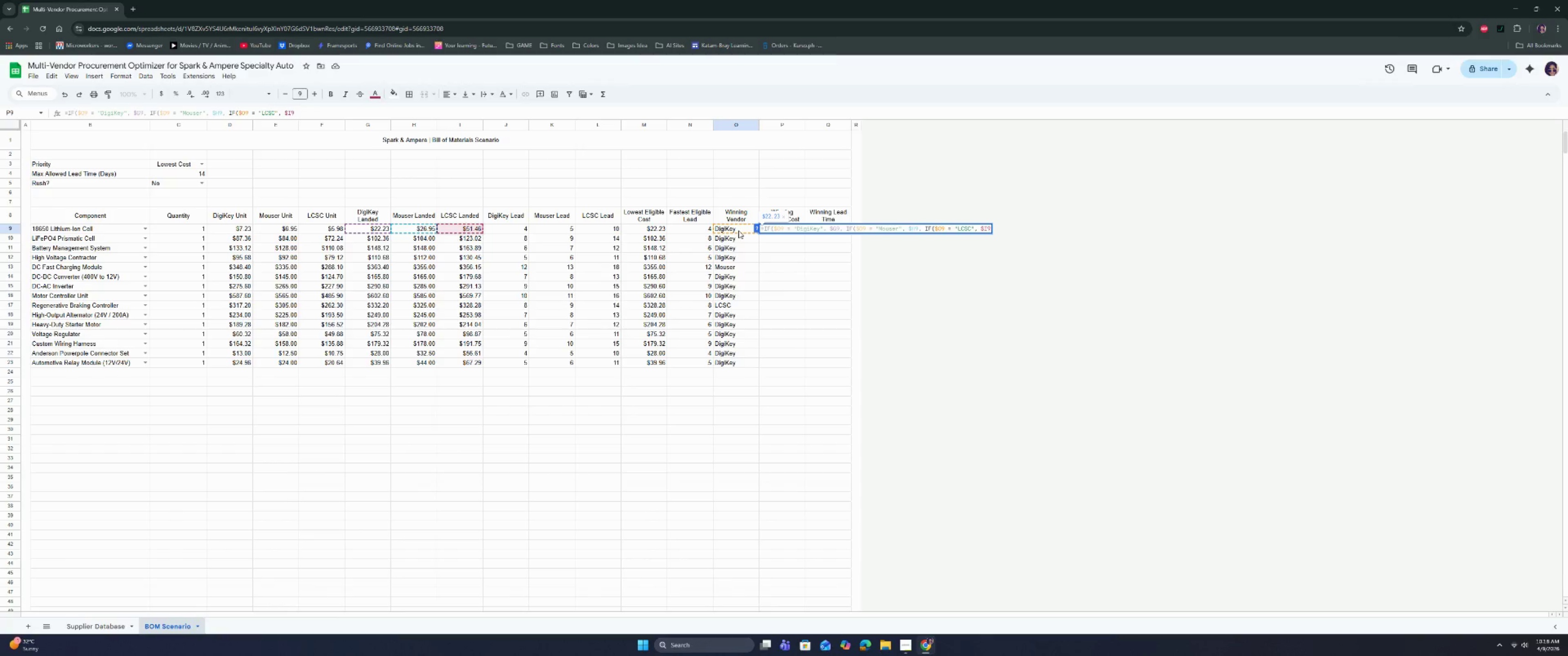 
type(, ""))))
 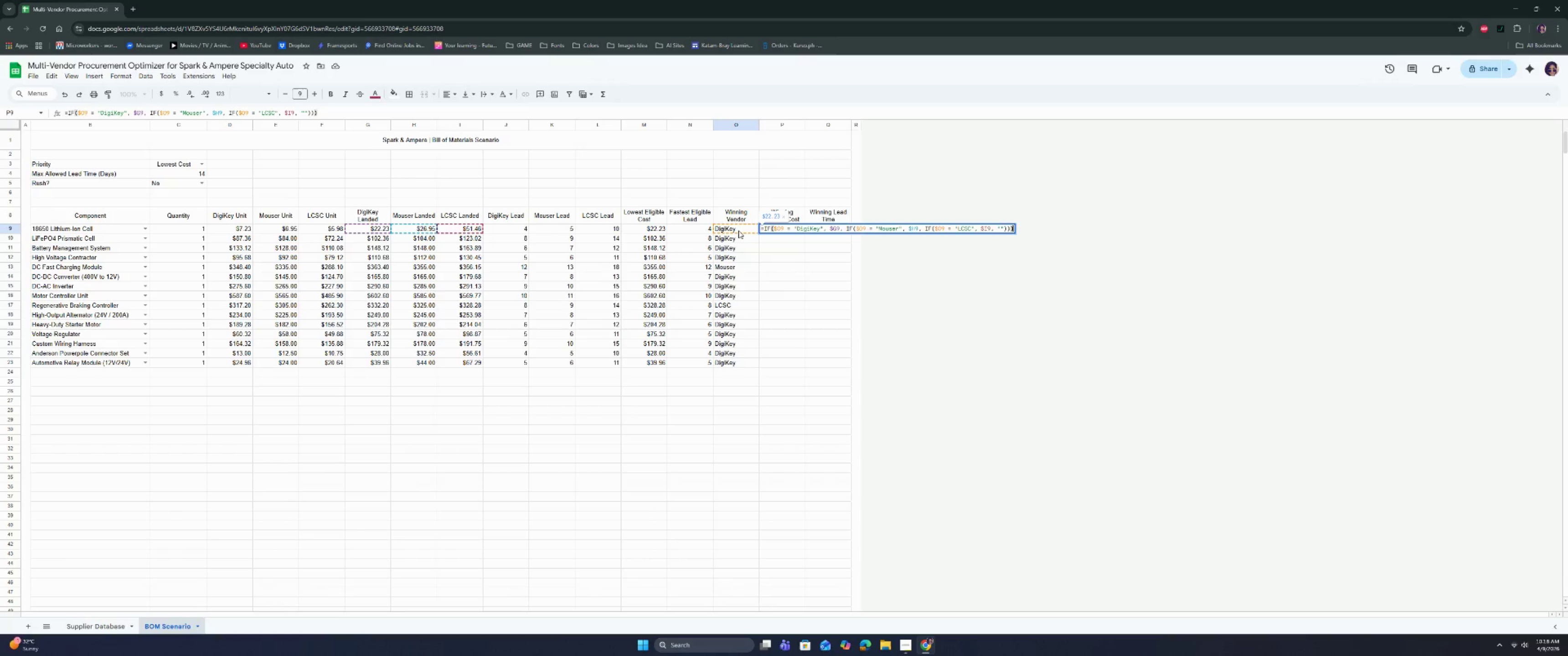 
key(Enter)
 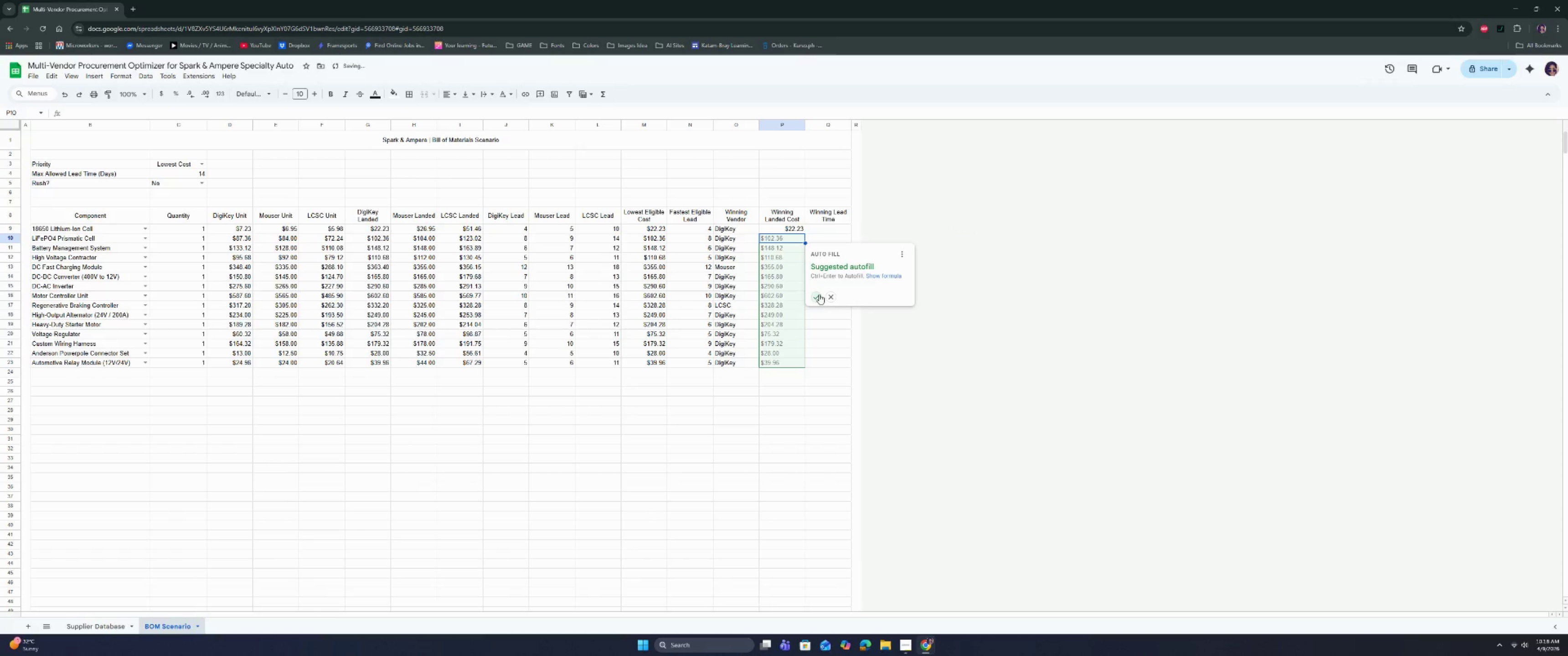 
left_click([819, 293])
 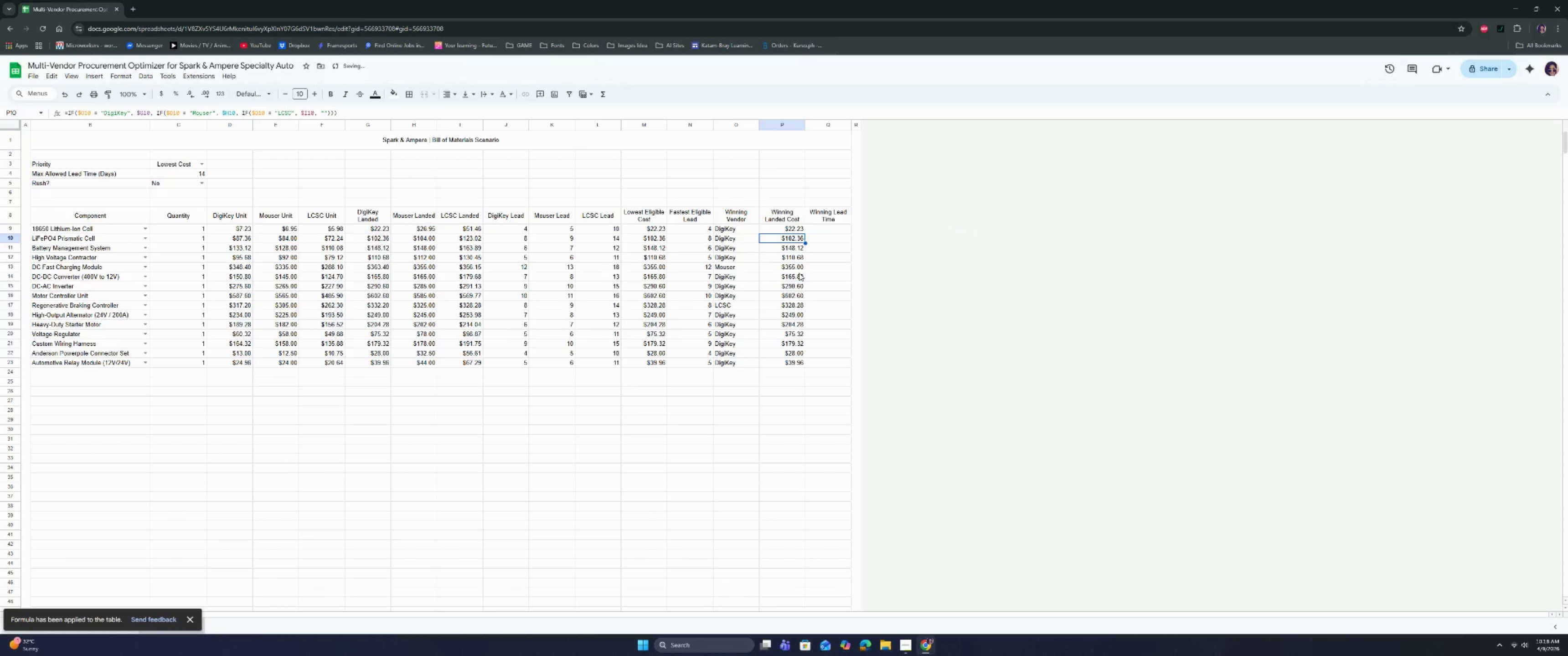 
left_click([795, 269])
 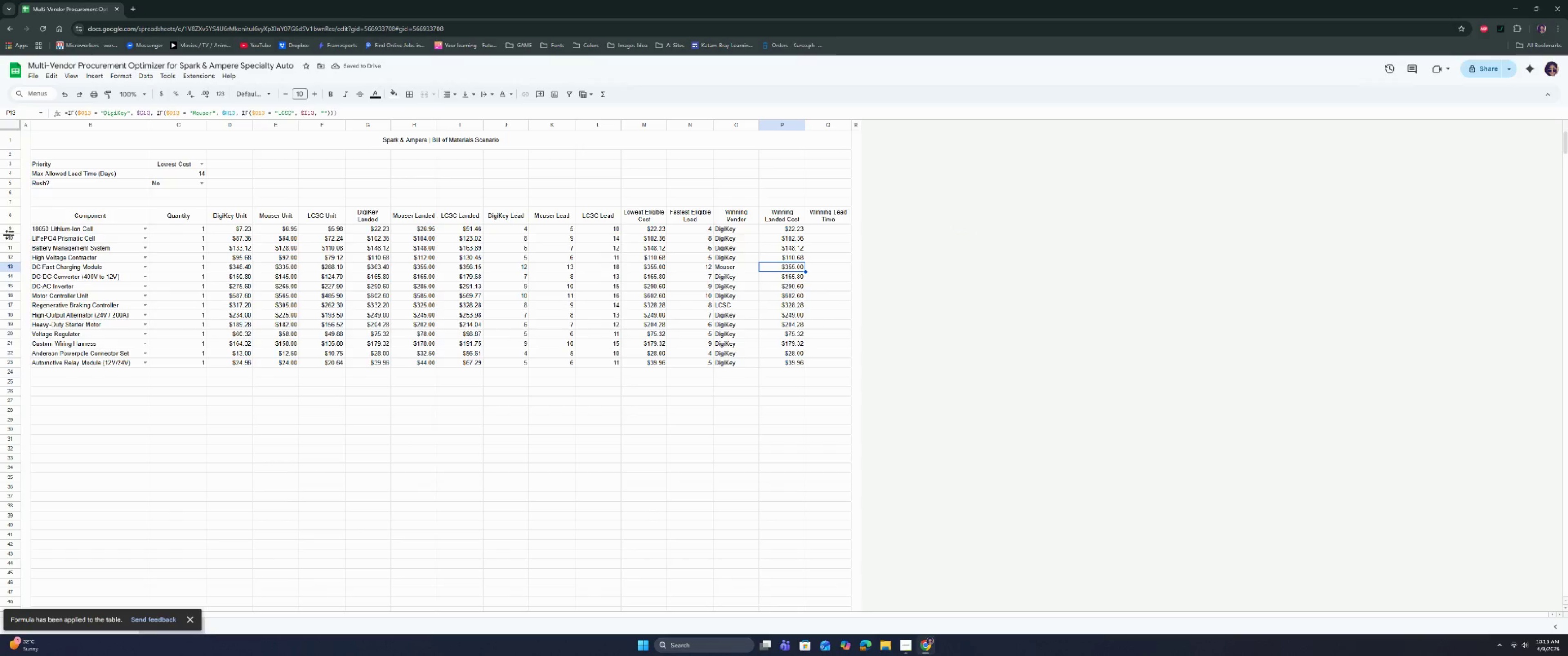 
left_click([13, 237])
 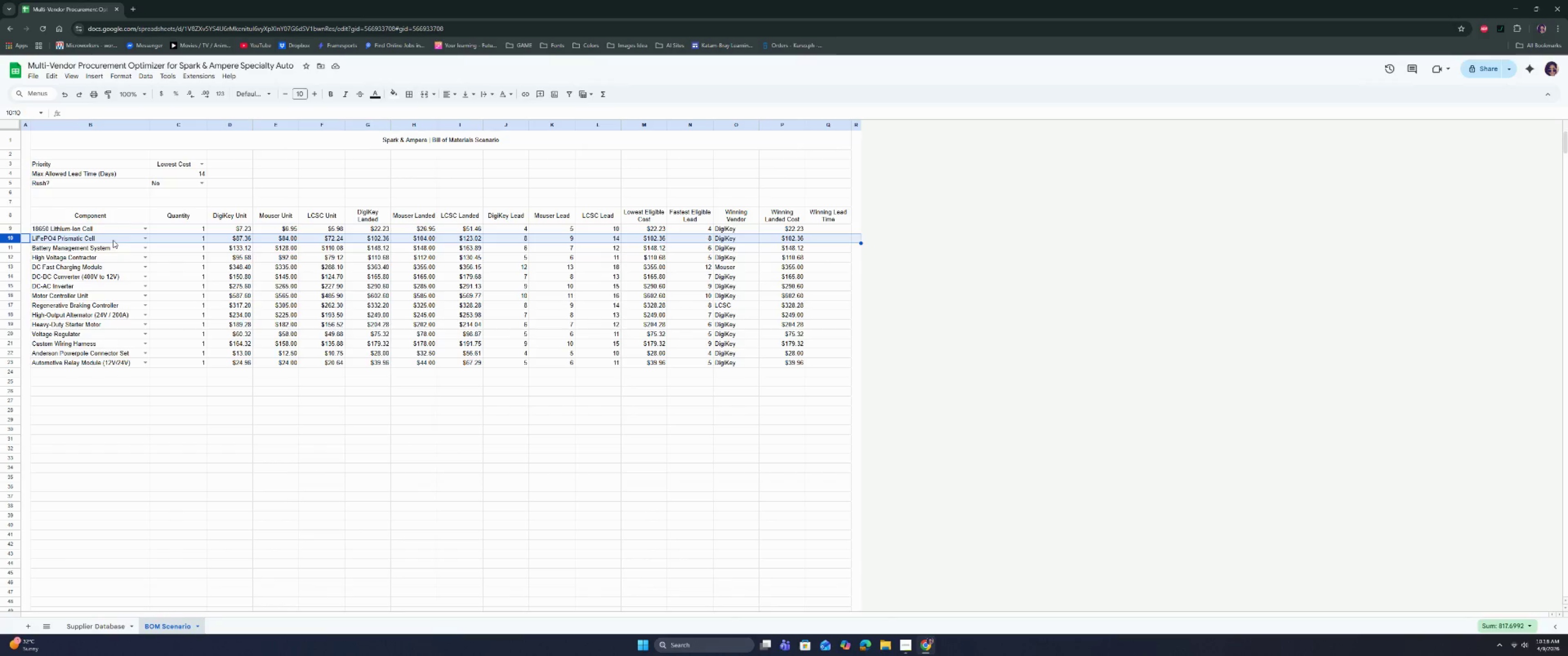 
left_click([11, 248])
 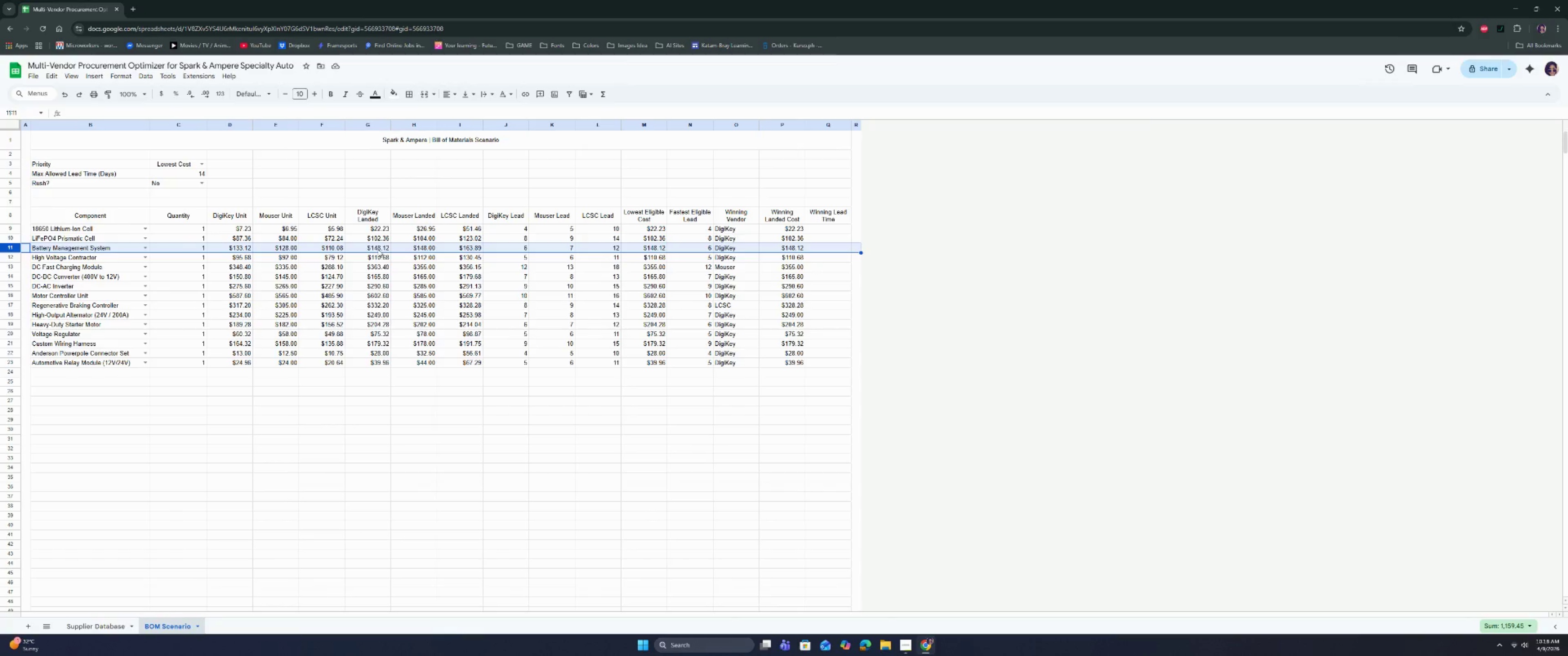 
wait(5.14)
 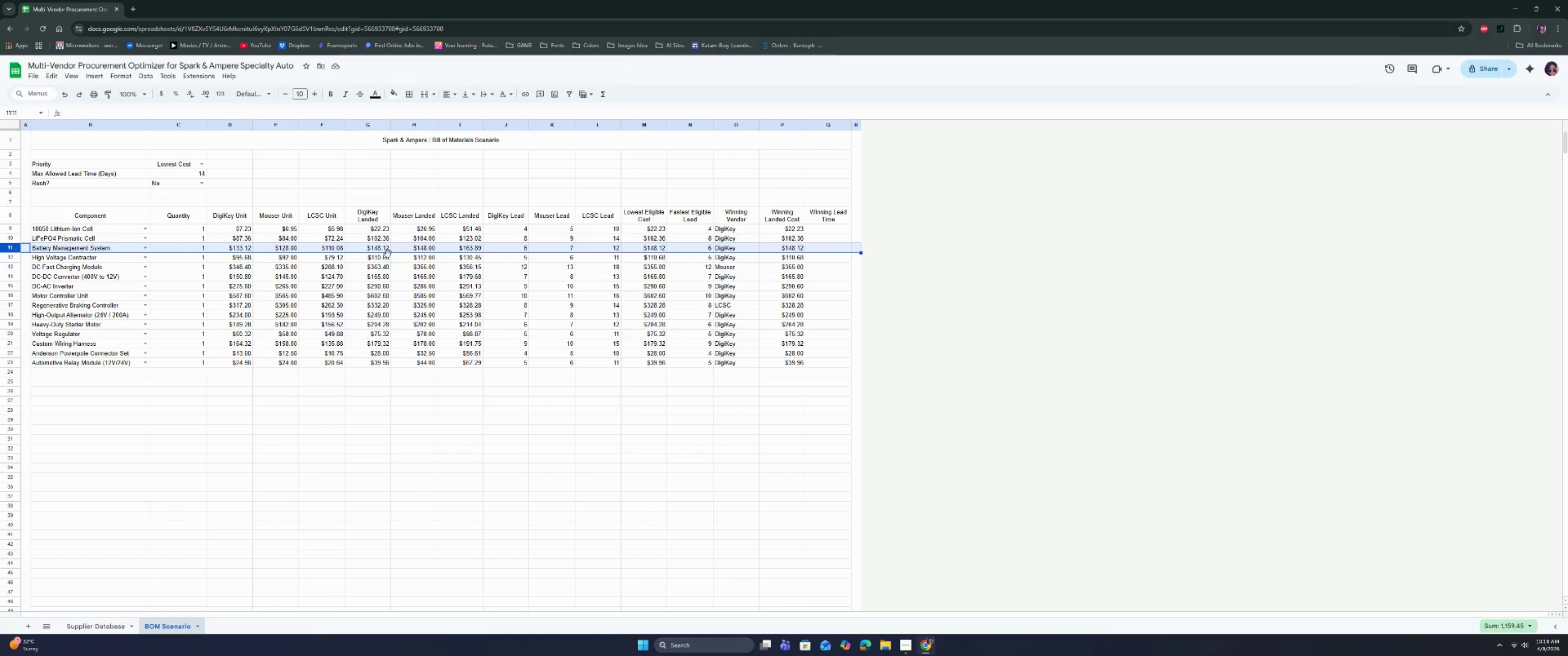 
left_click([200, 162])
 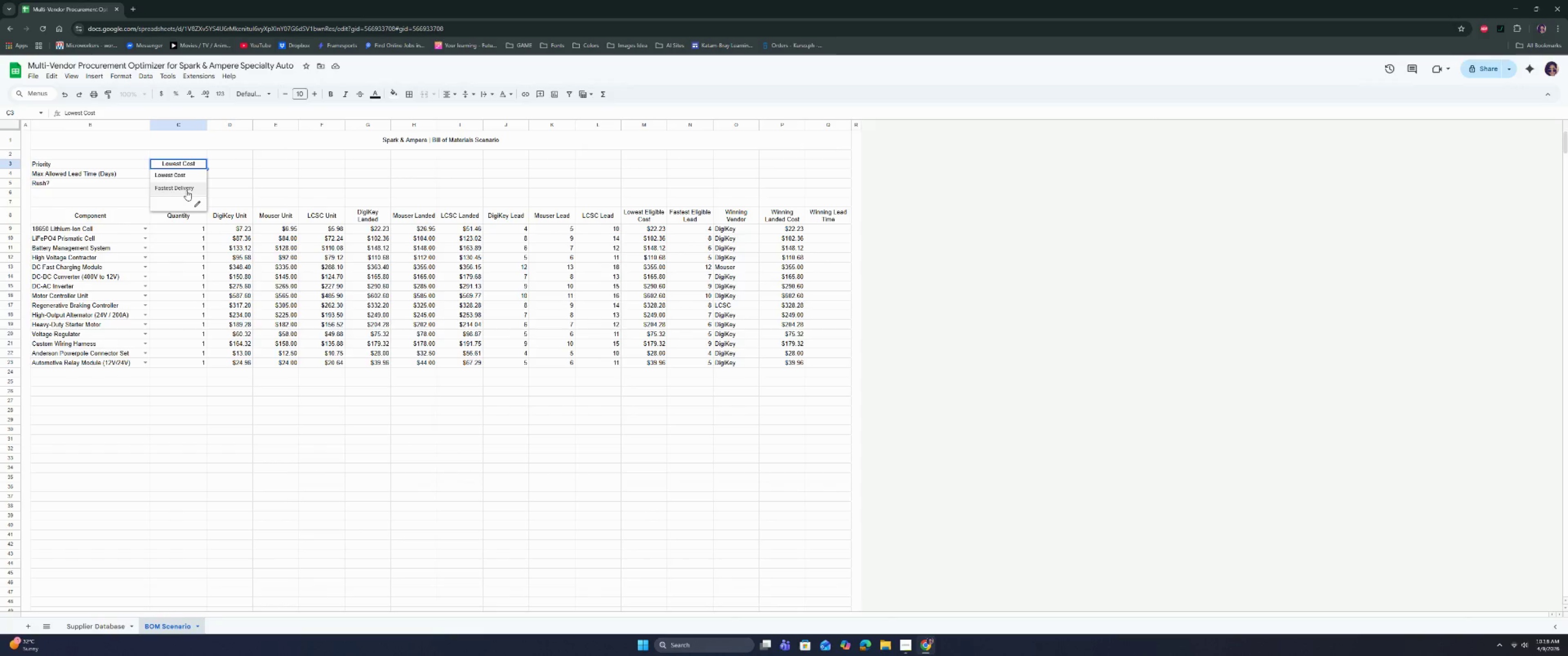 
left_click([186, 190])
 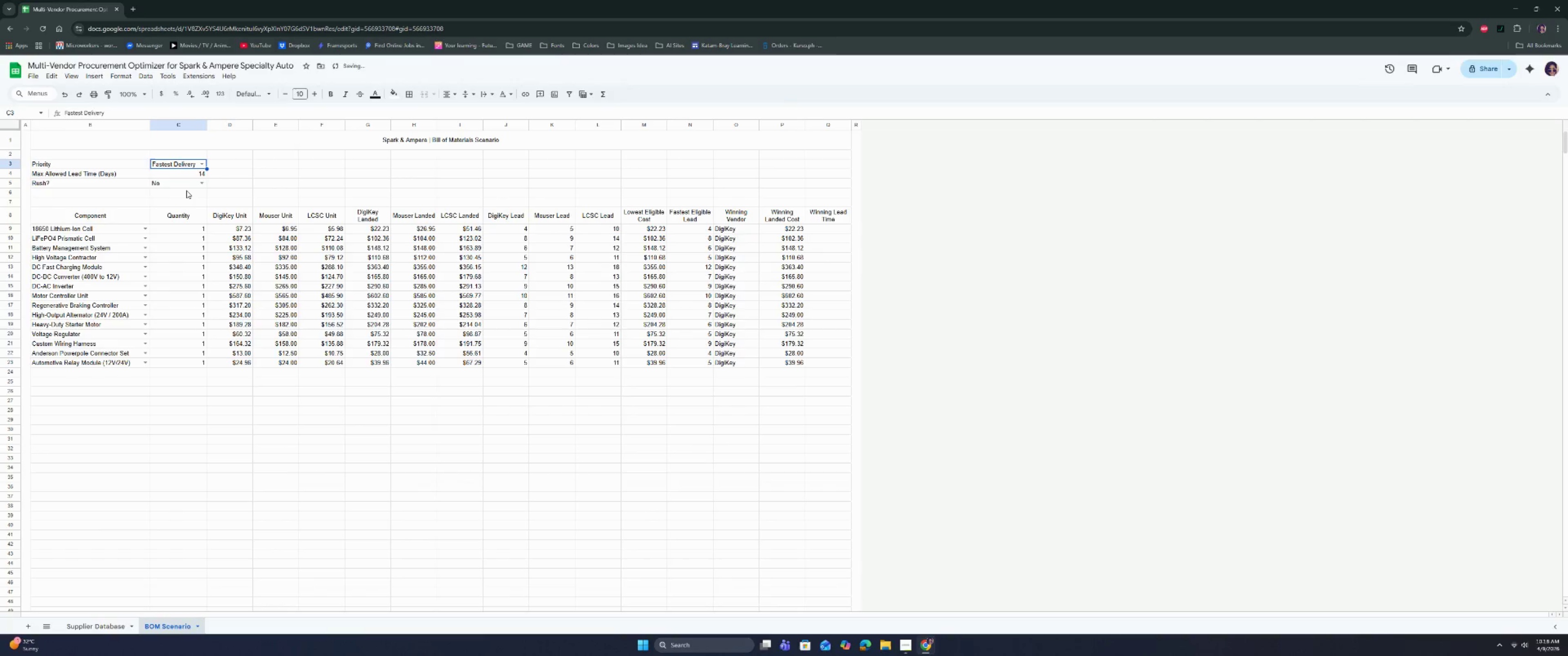 
left_click([201, 182])
 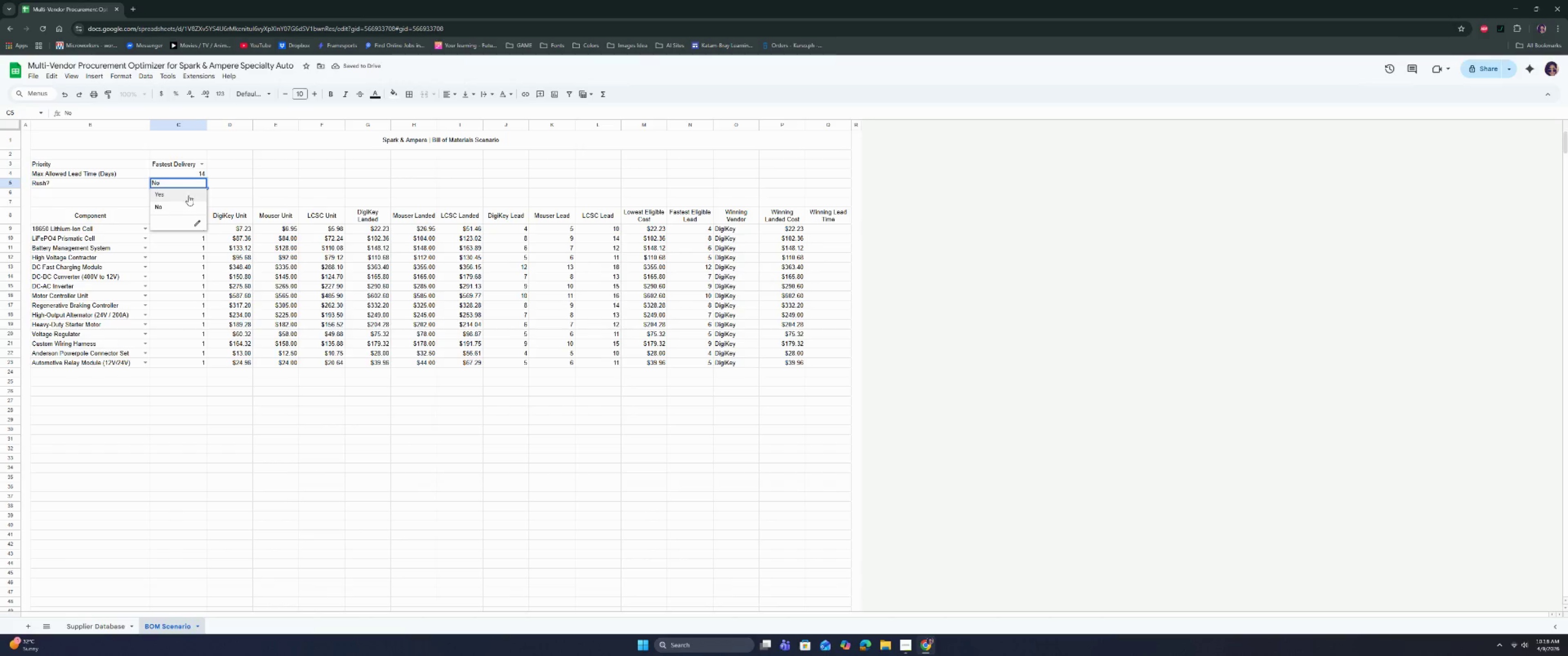 
left_click([187, 197])
 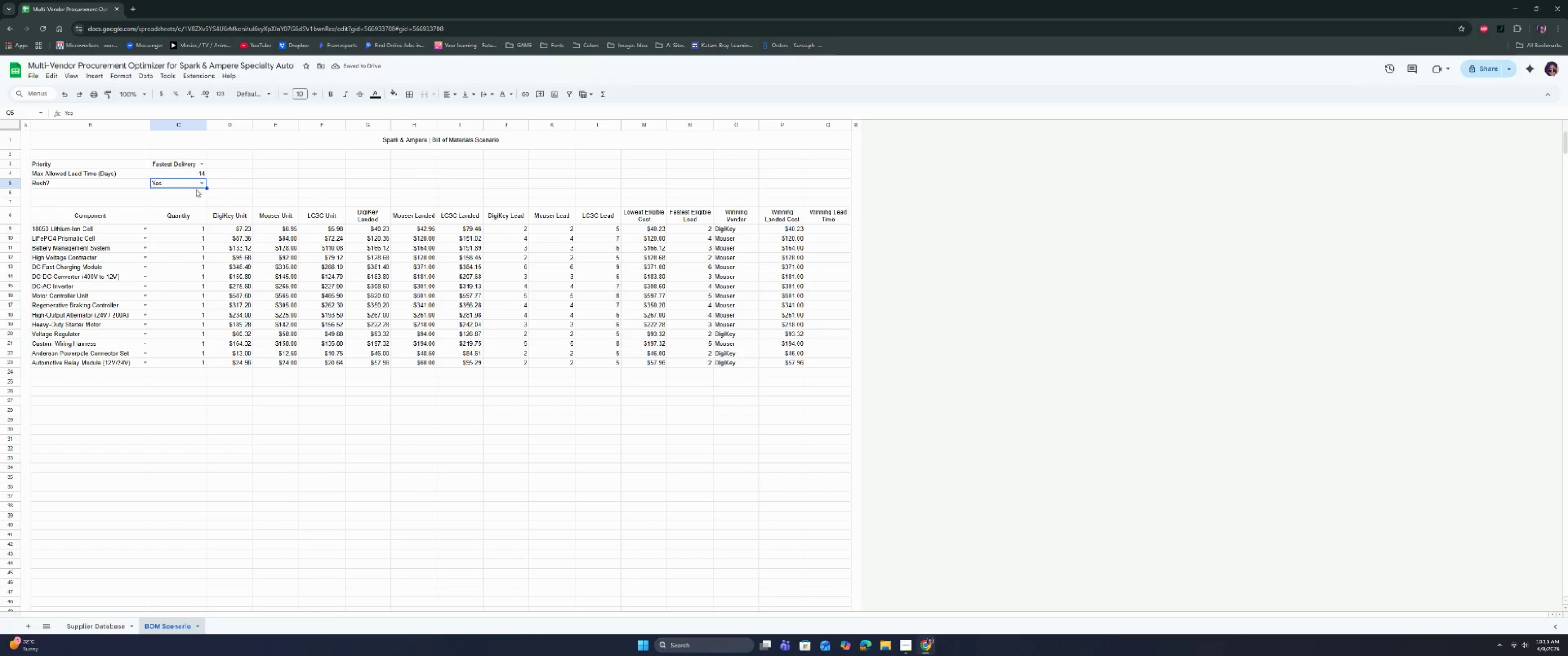 
left_click([202, 168])
 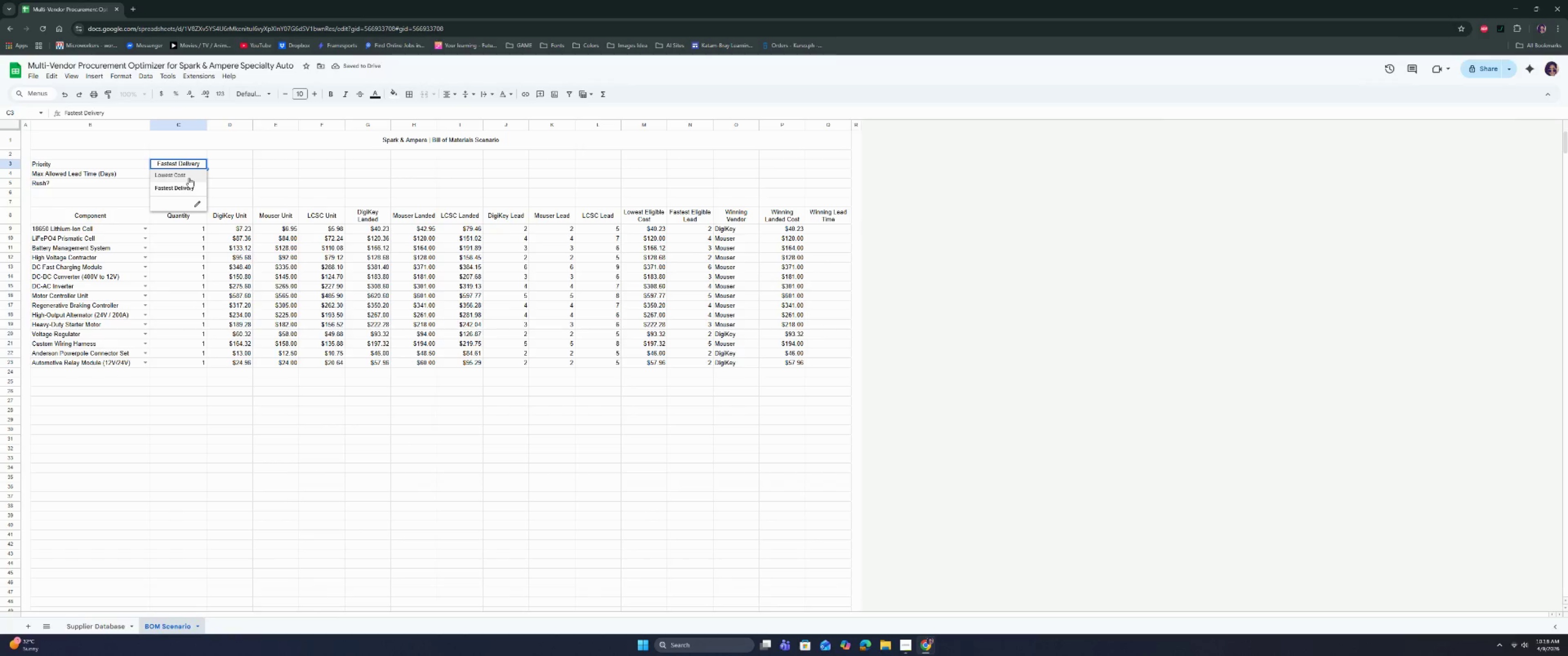 
left_click([189, 178])
 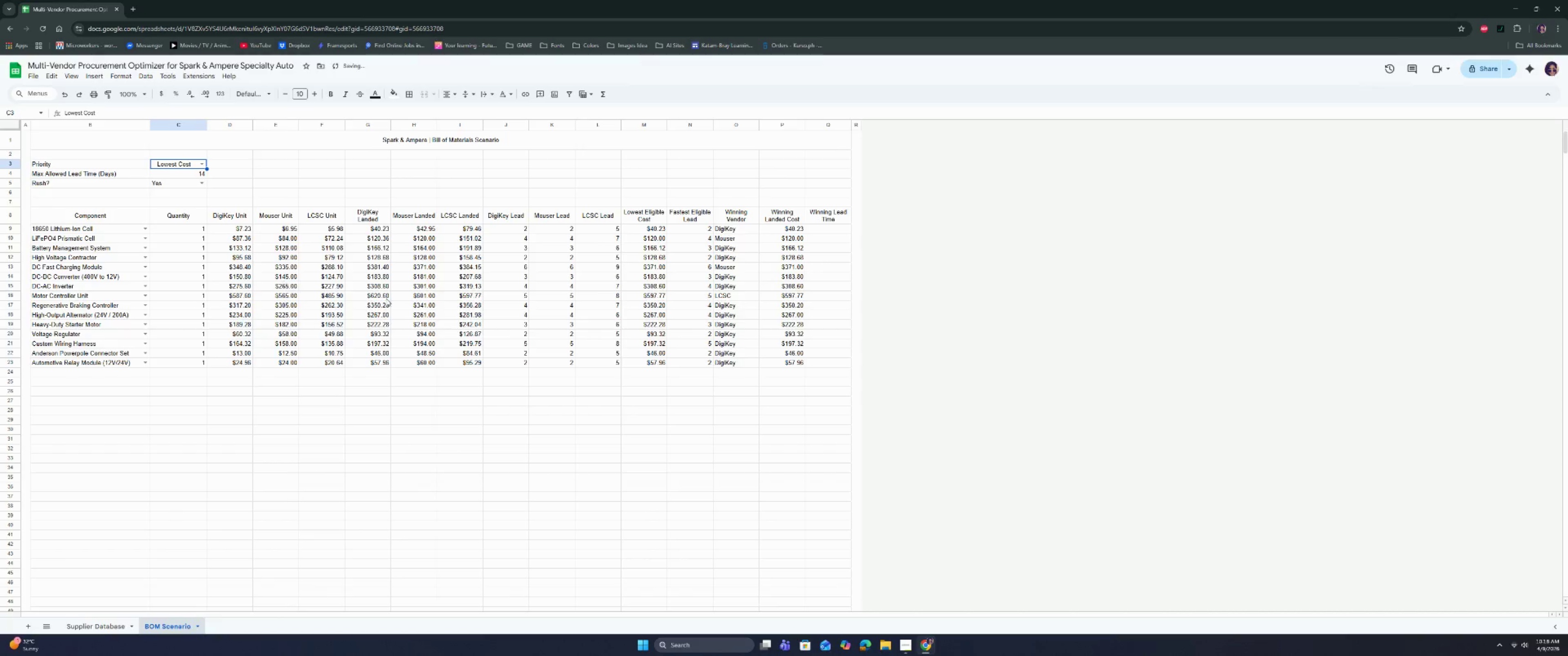 
left_click([472, 297])
 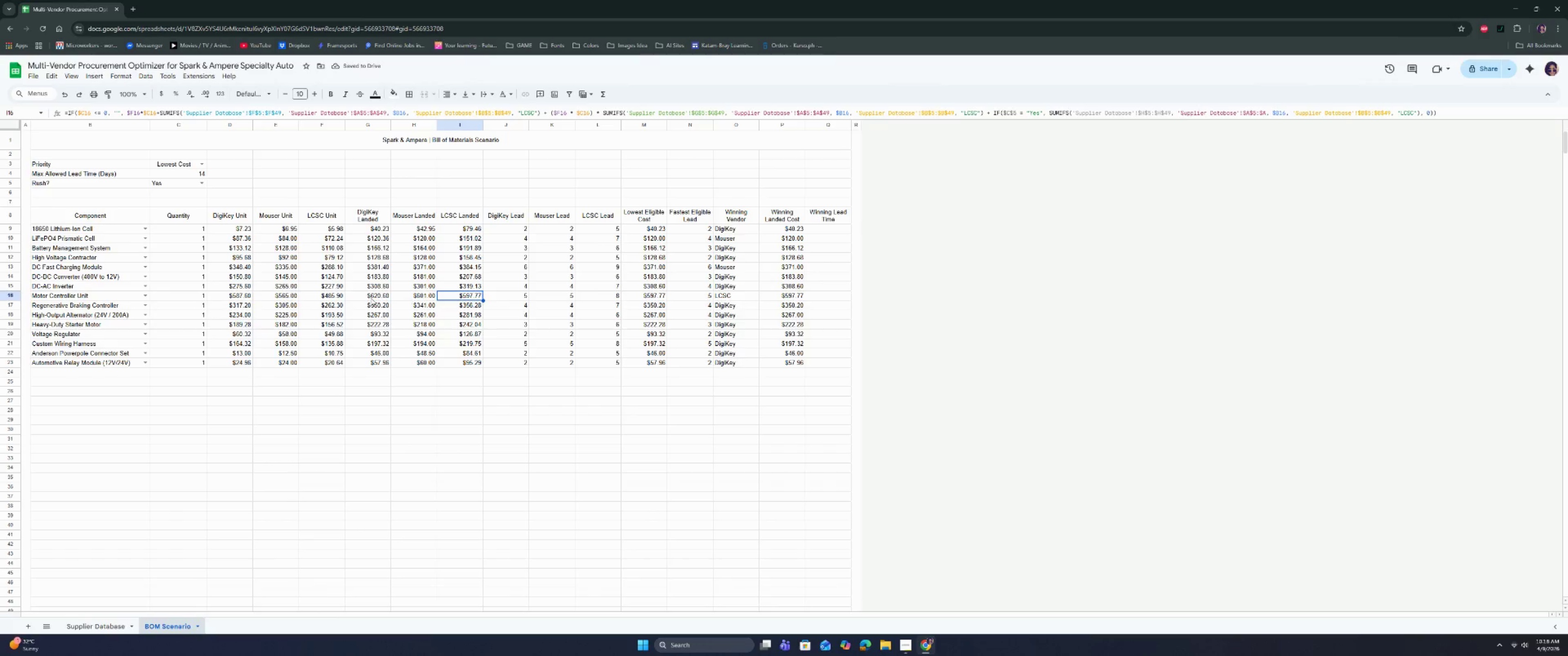 
left_click([339, 296])
 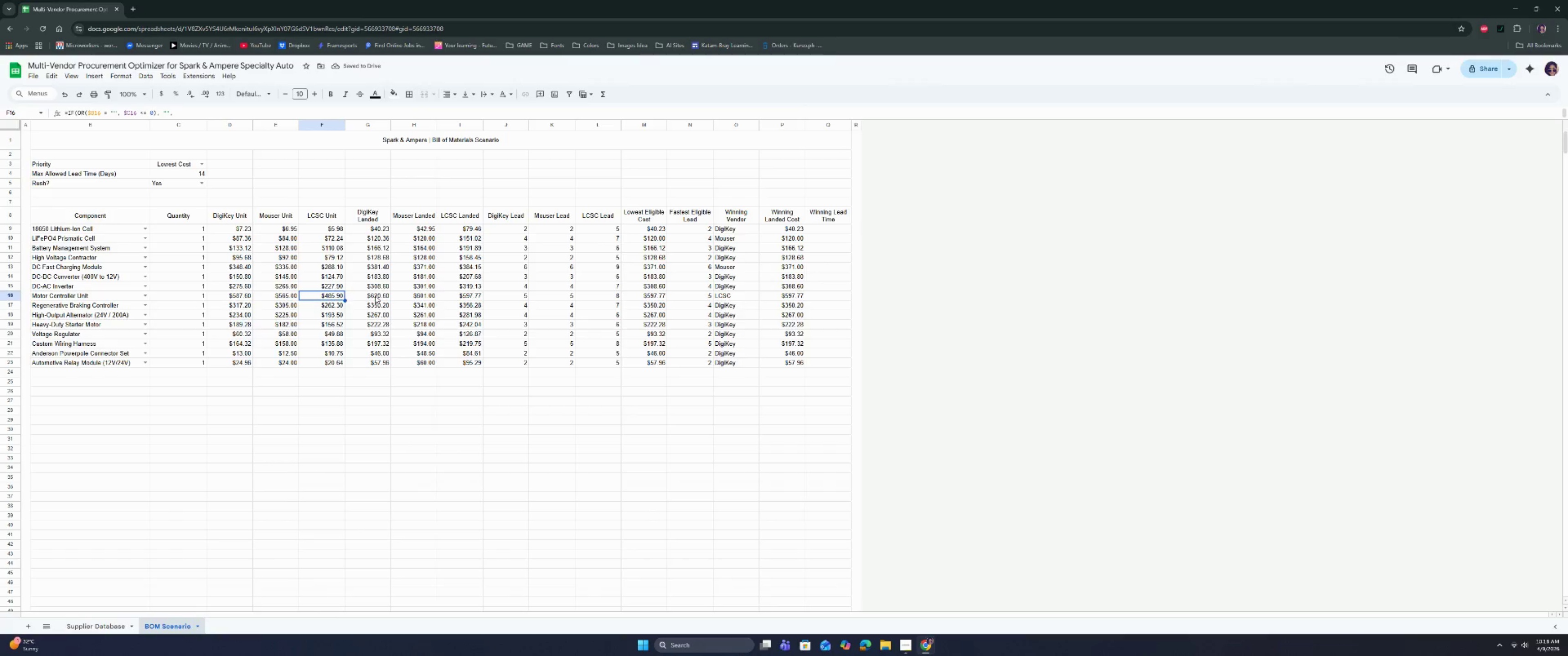 
left_click([377, 296])
 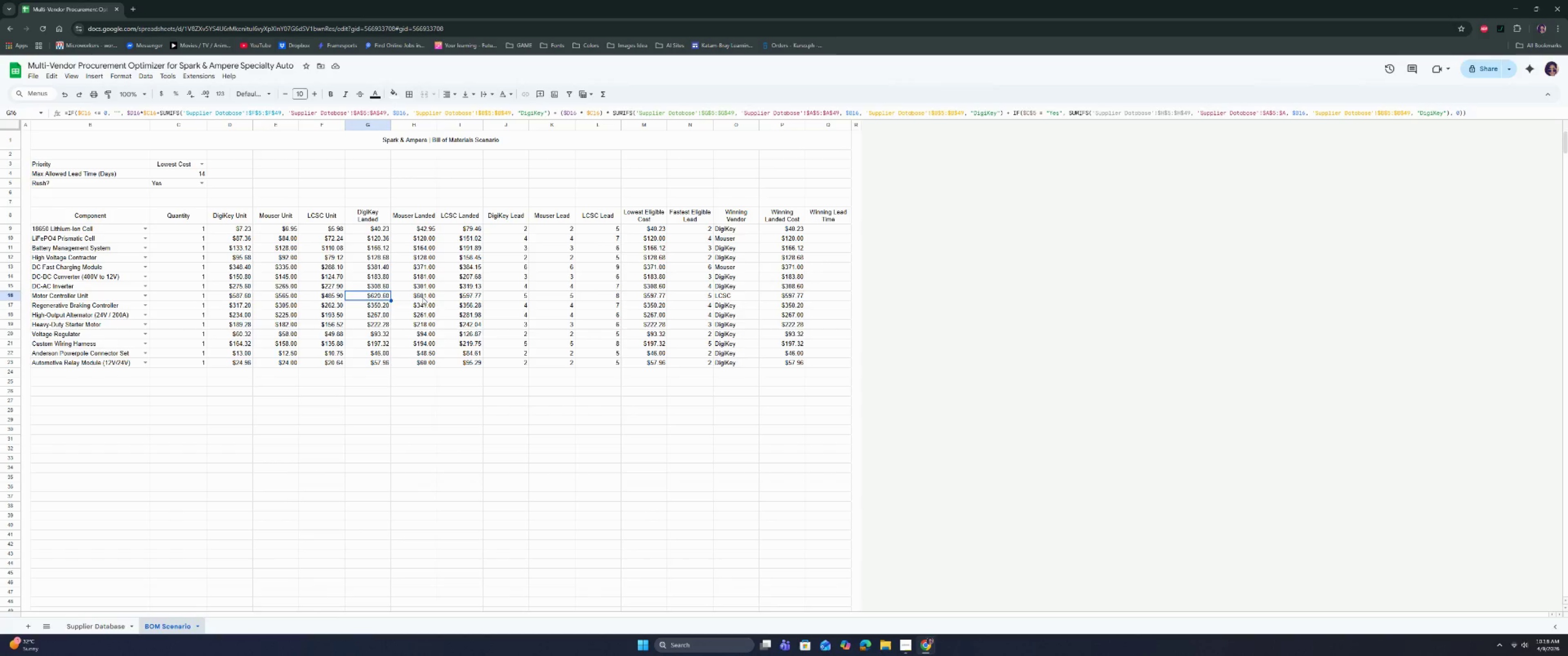 
left_click([422, 297])
 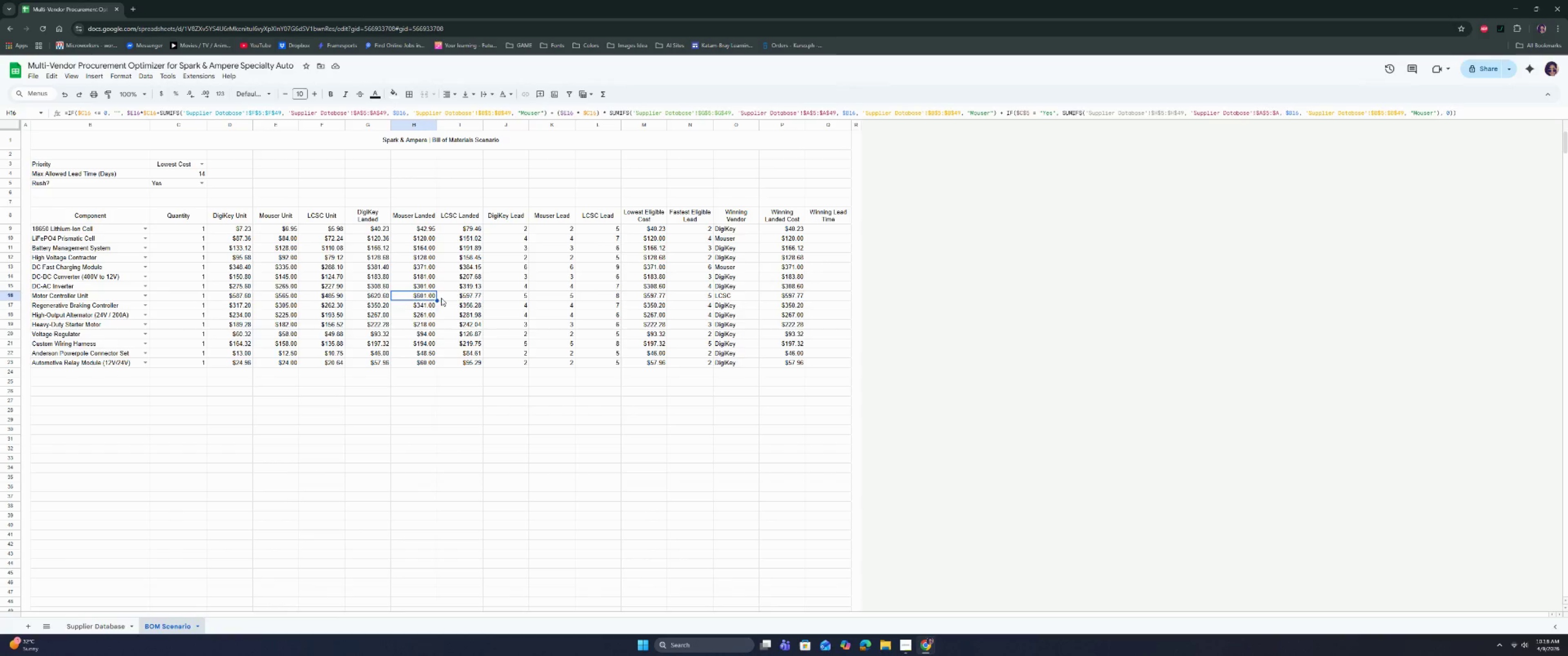 
left_click([467, 300])
 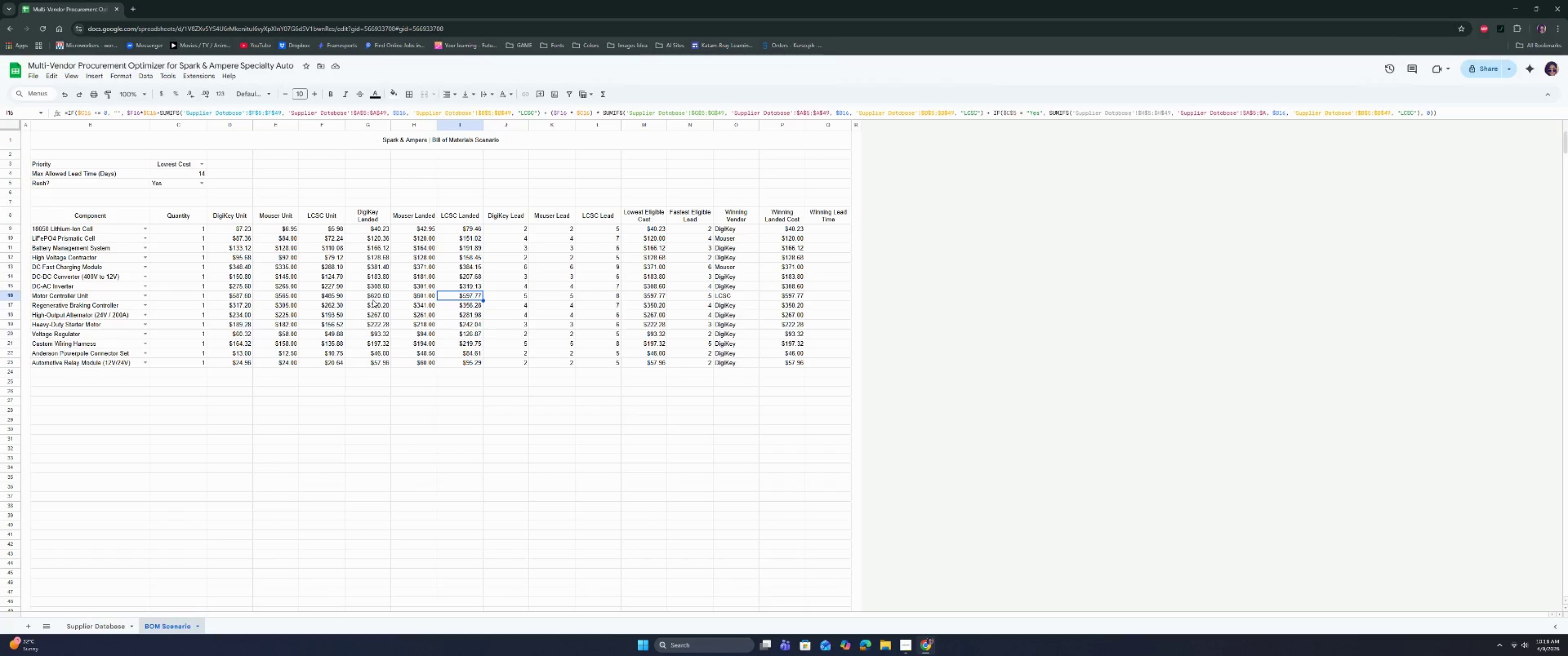 
left_click([373, 300])
 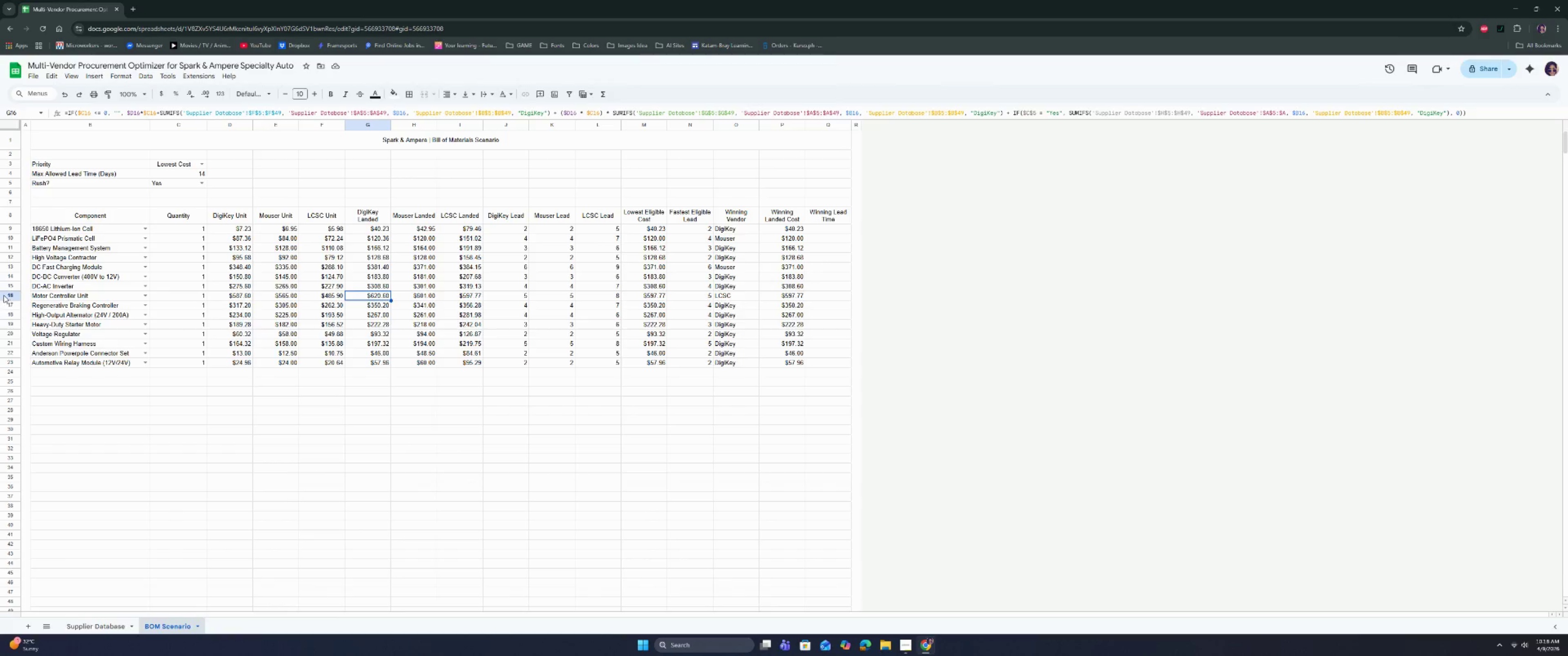 
left_click([7, 293])
 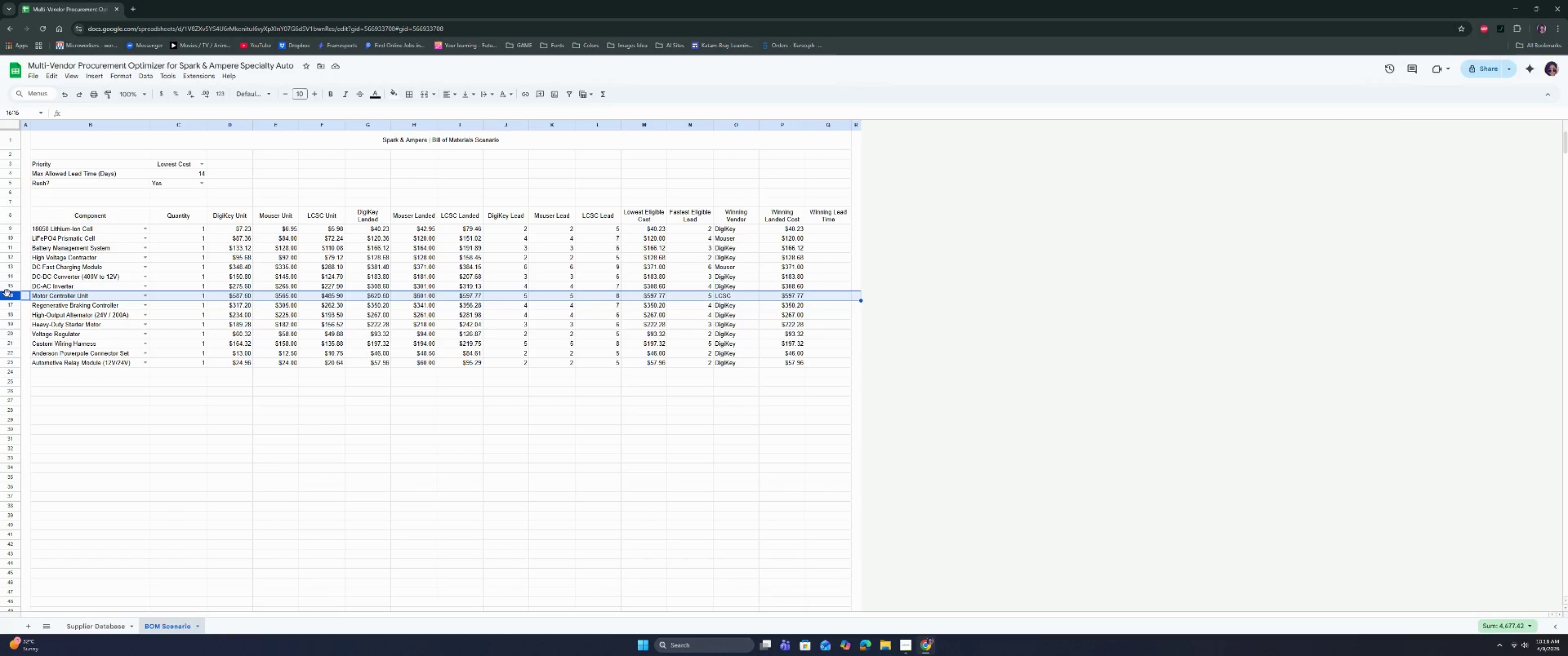 
wait(22.9)
 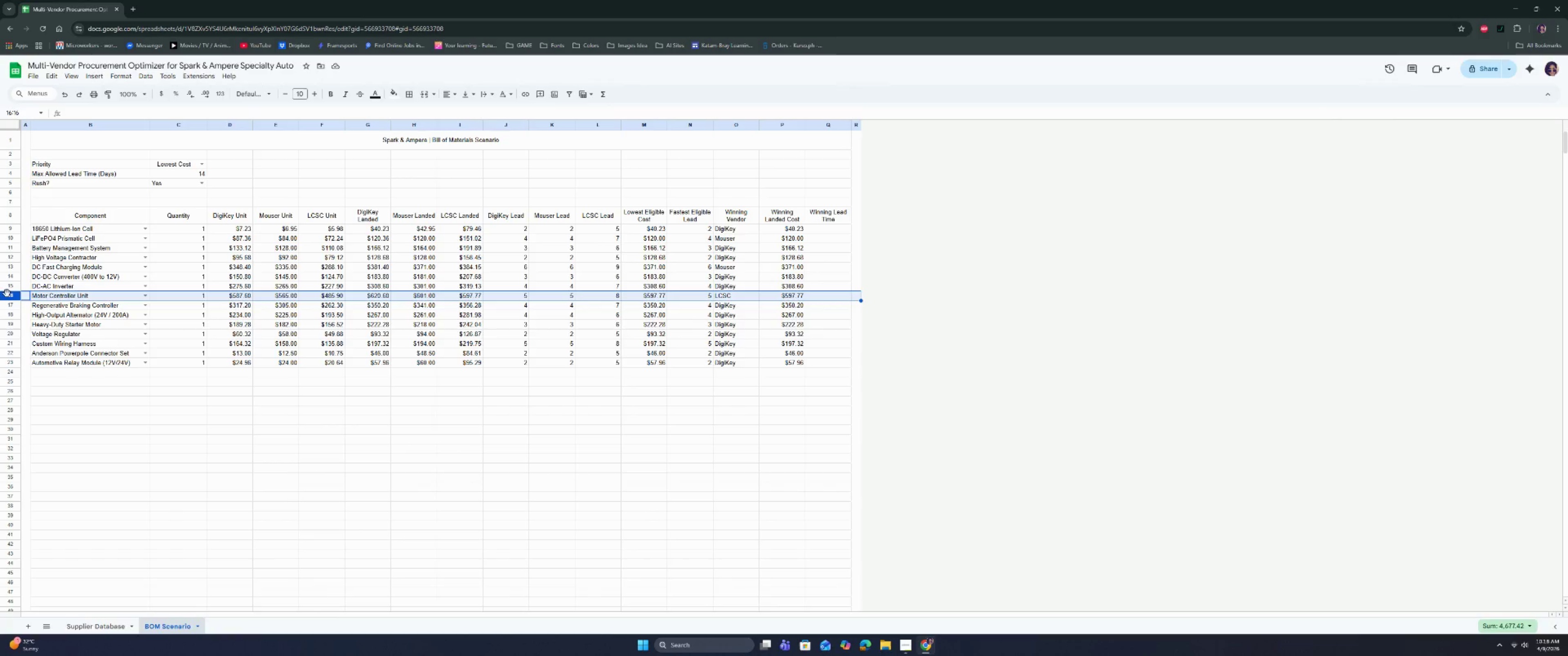 
scroll: coordinate [567, 323], scroll_direction: up, amount: 2.0
 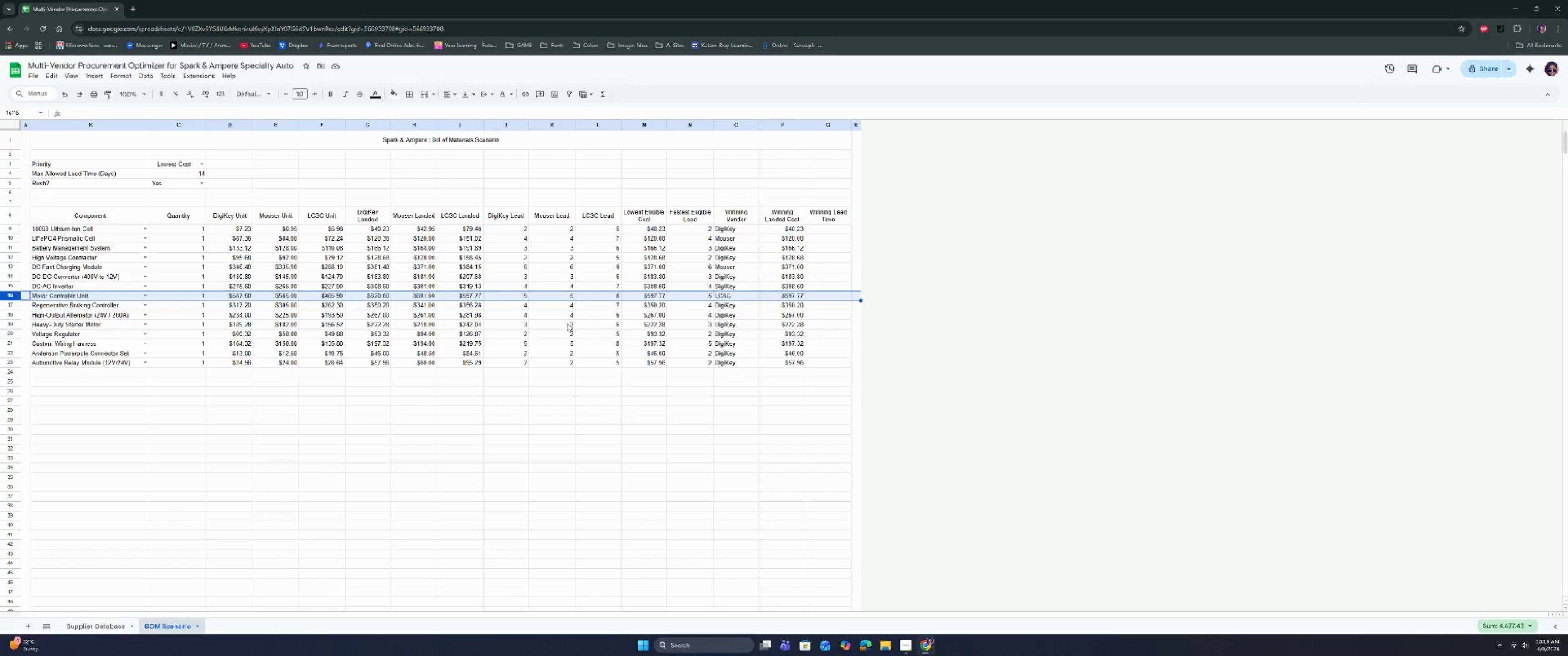 
right_click([567, 323])
 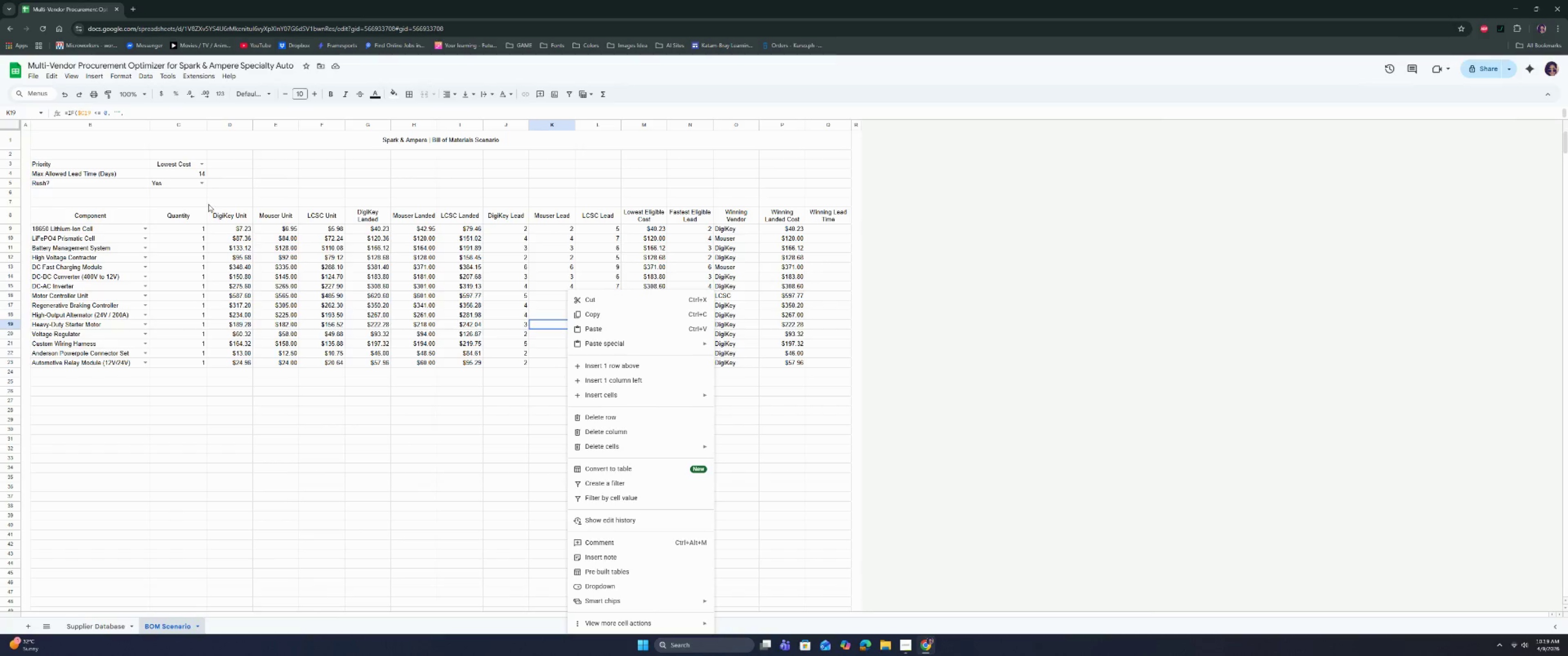 
left_click([201, 184])
 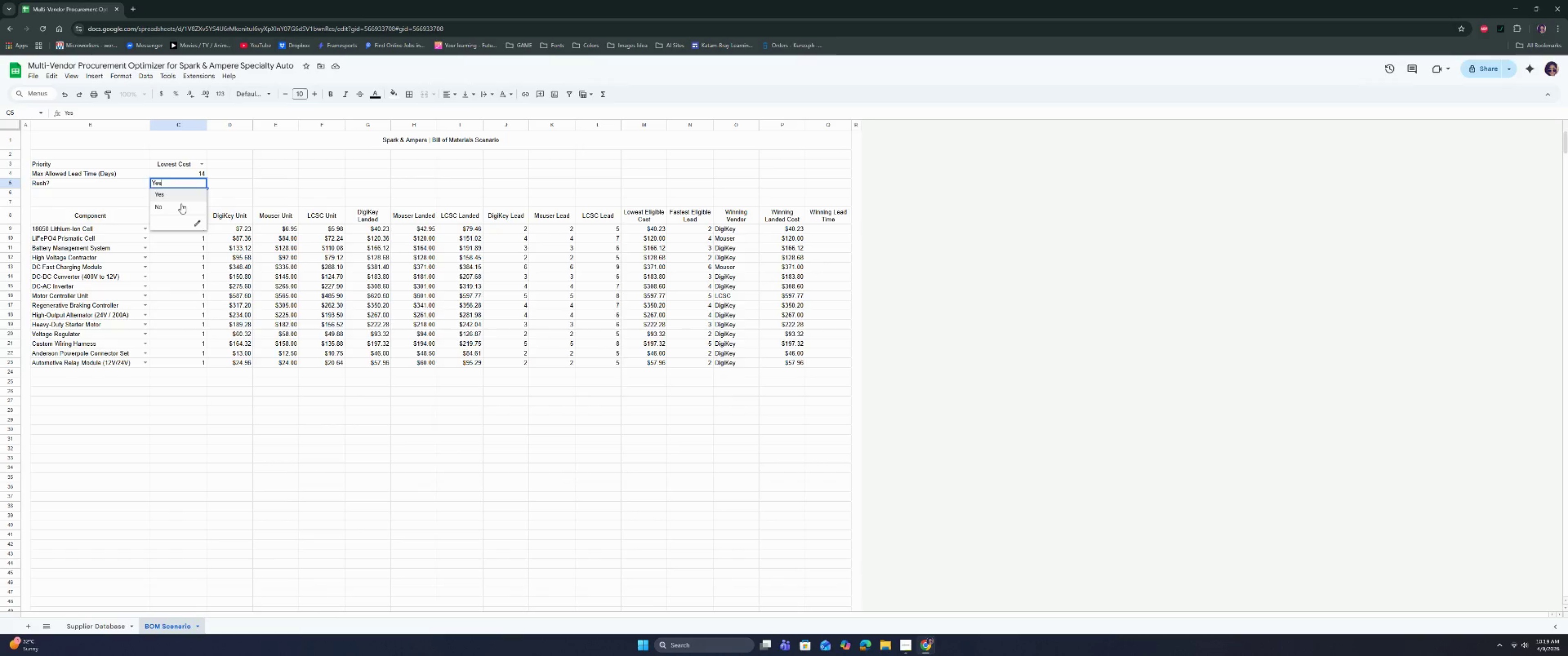 
double_click([181, 204])
 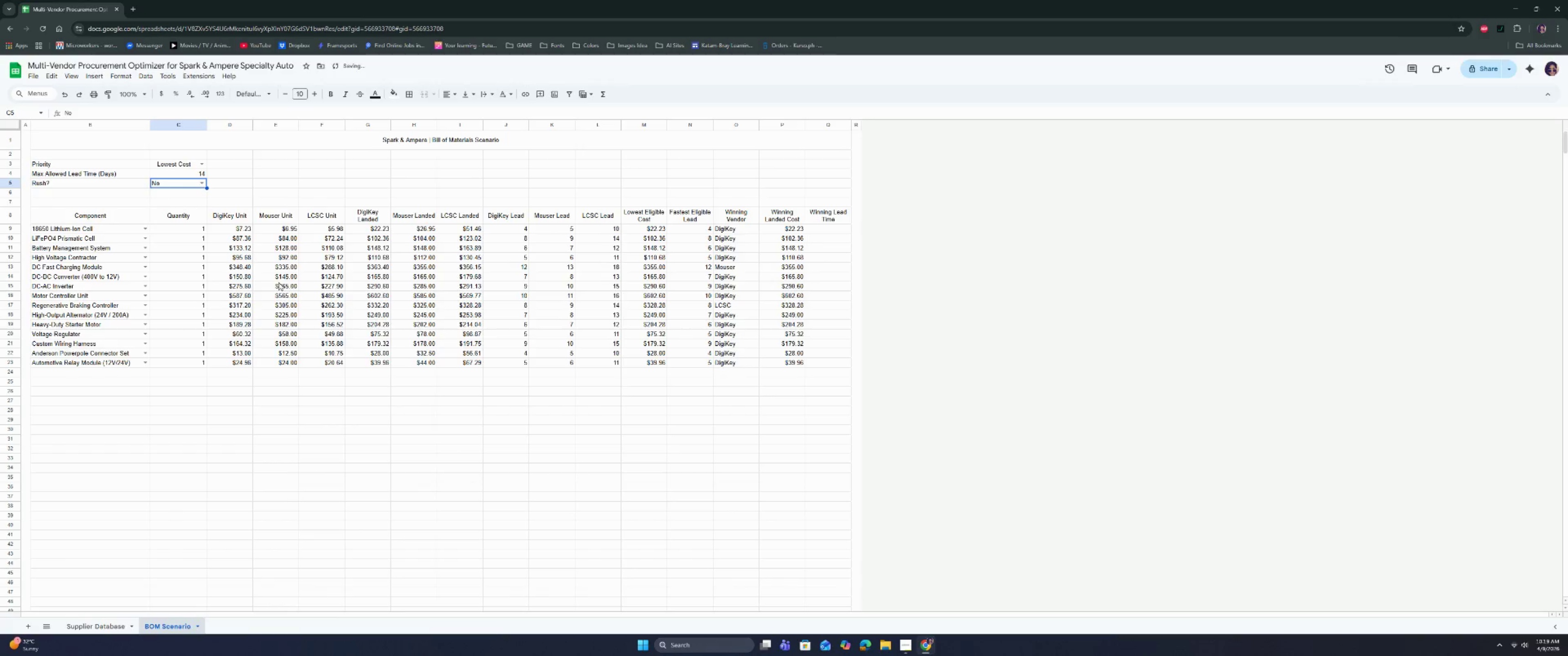 
left_click([250, 274])
 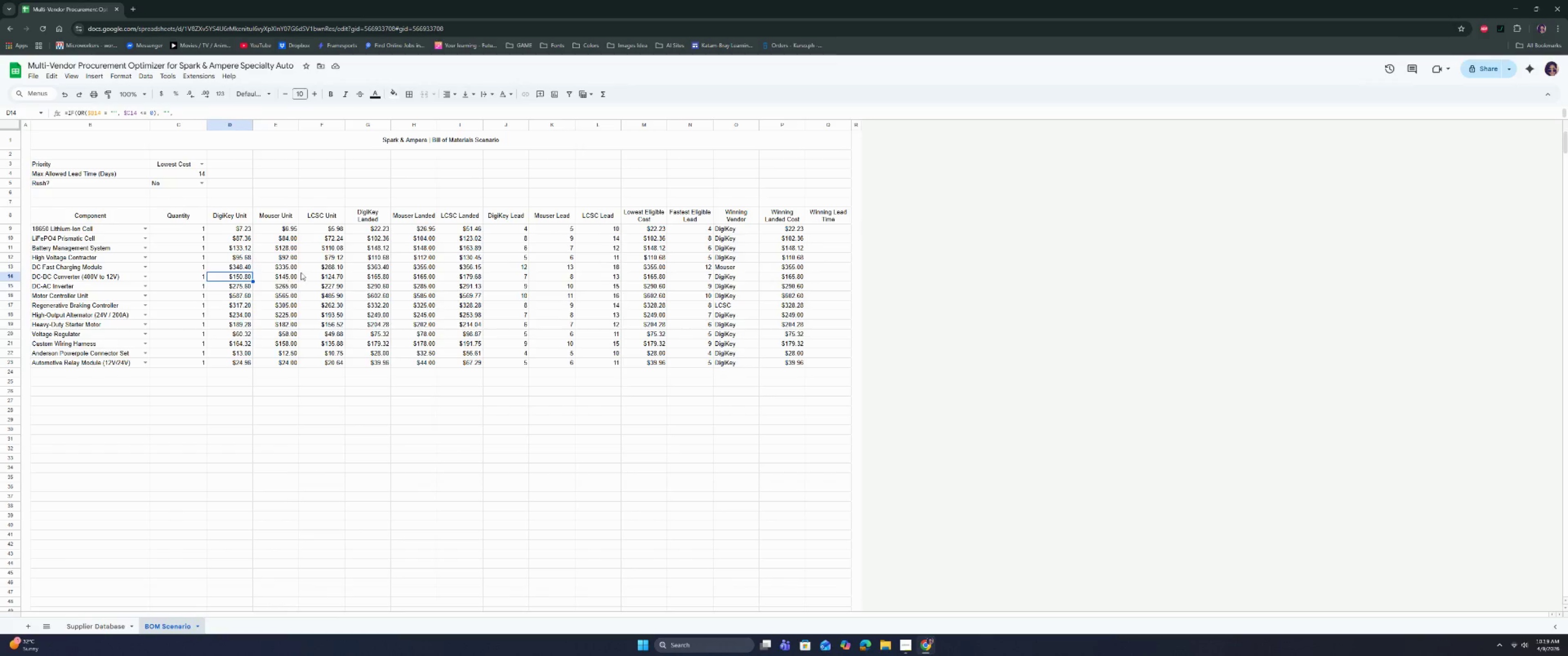 
wait(7.26)
 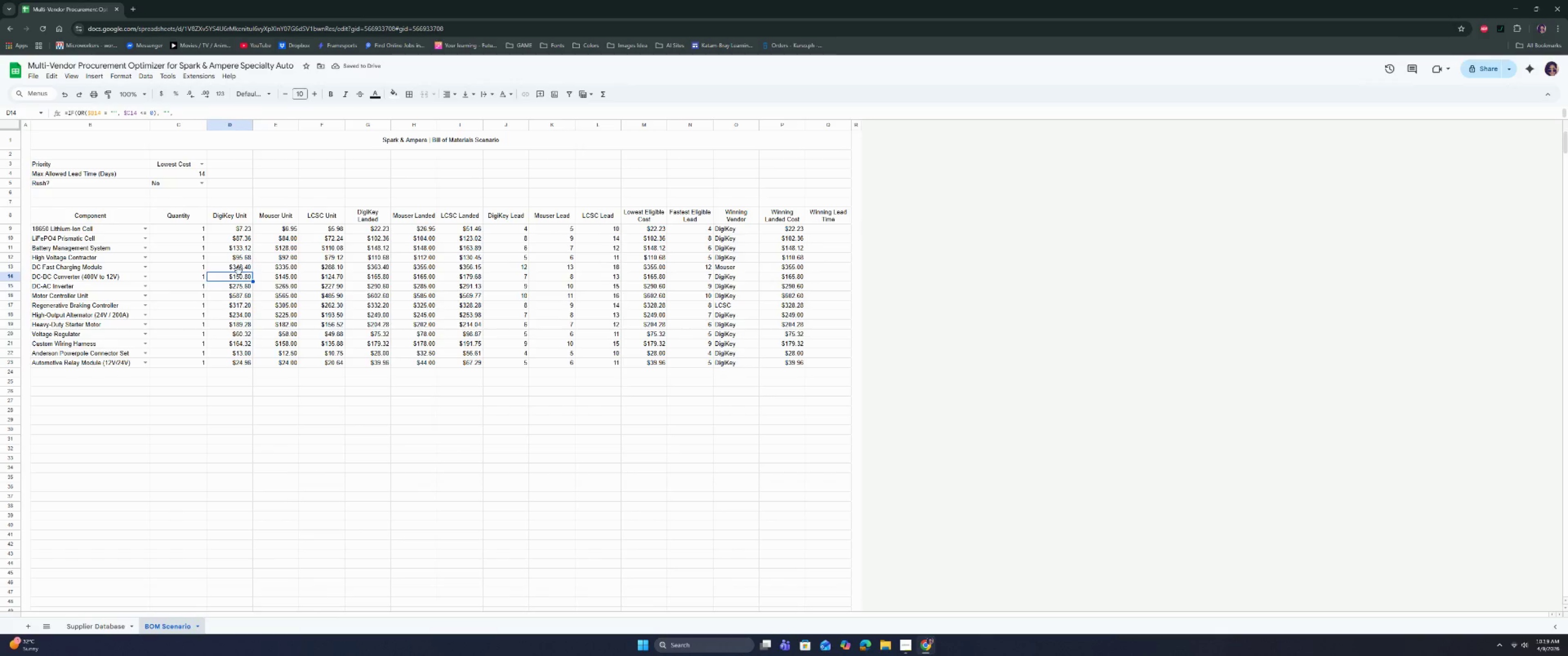 
left_click([11, 266])
 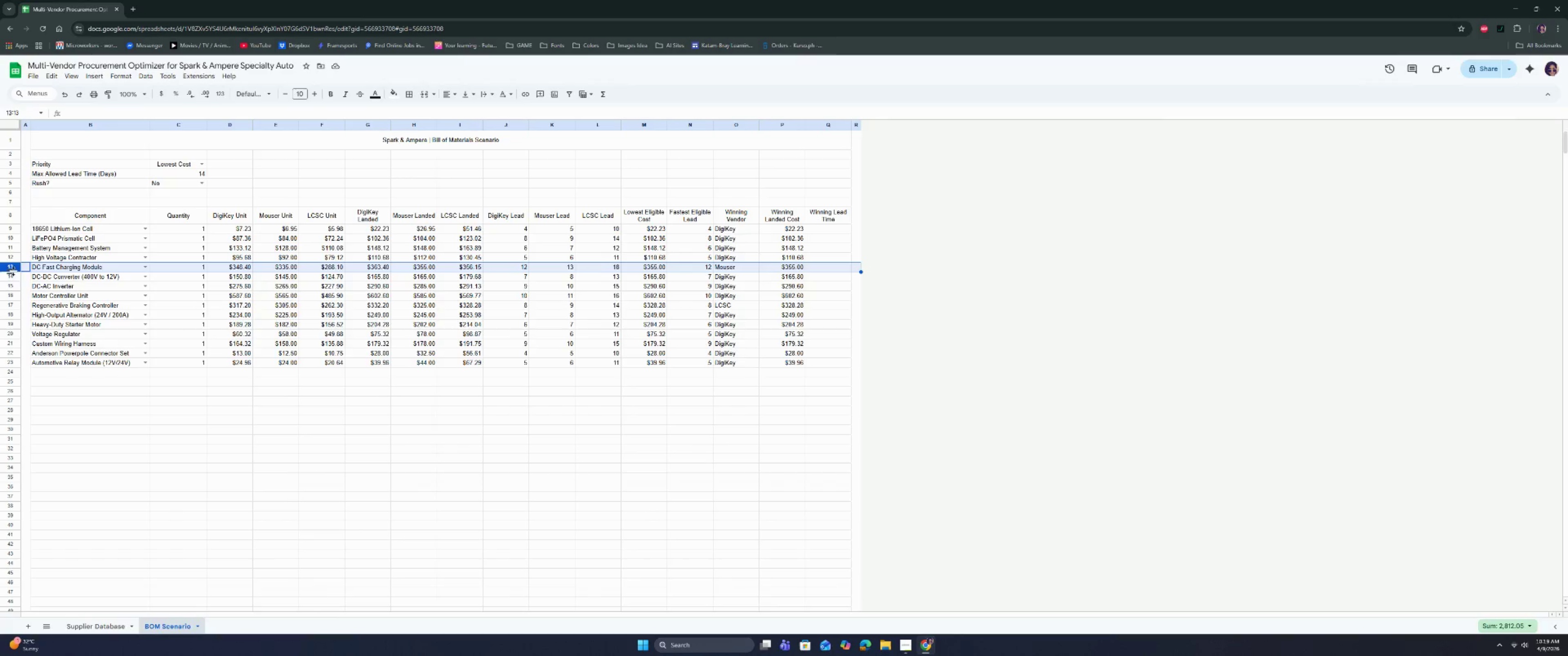 
wait(13.77)
 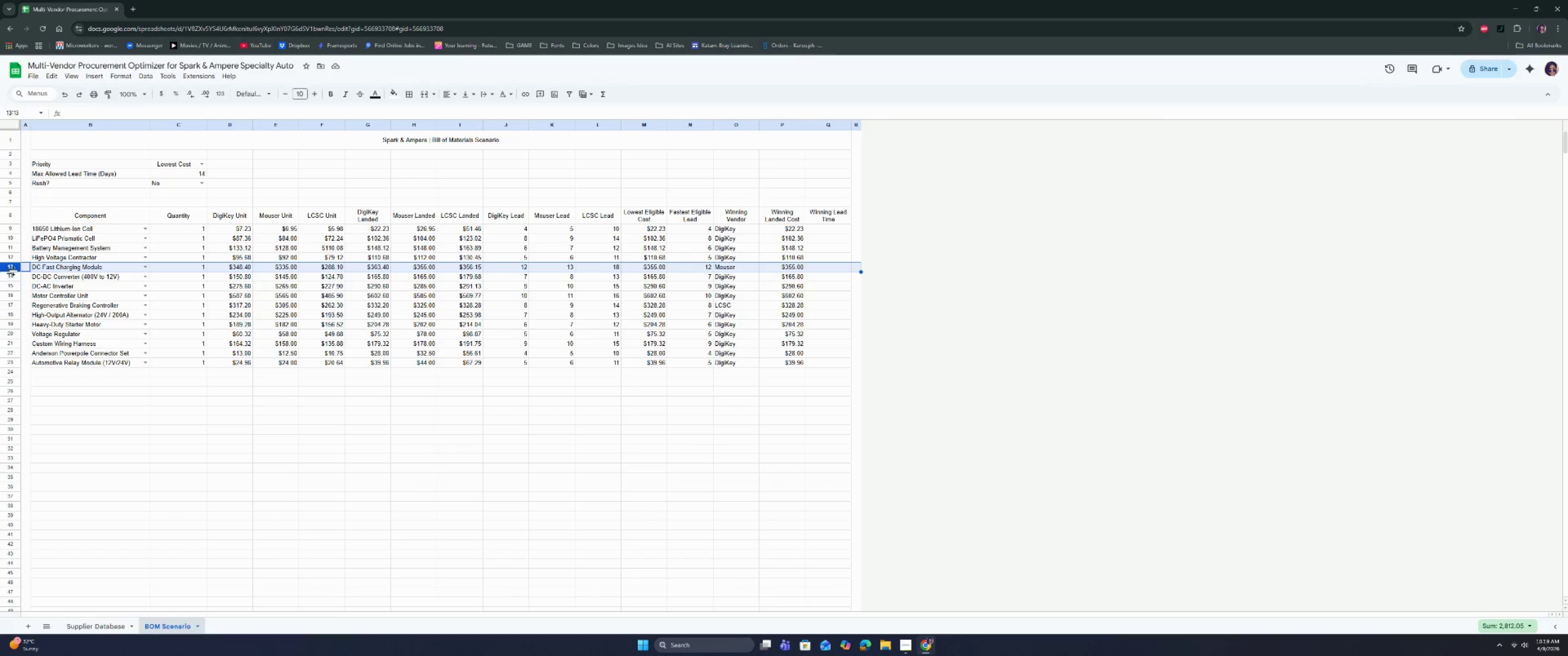 
left_click([11, 277])
 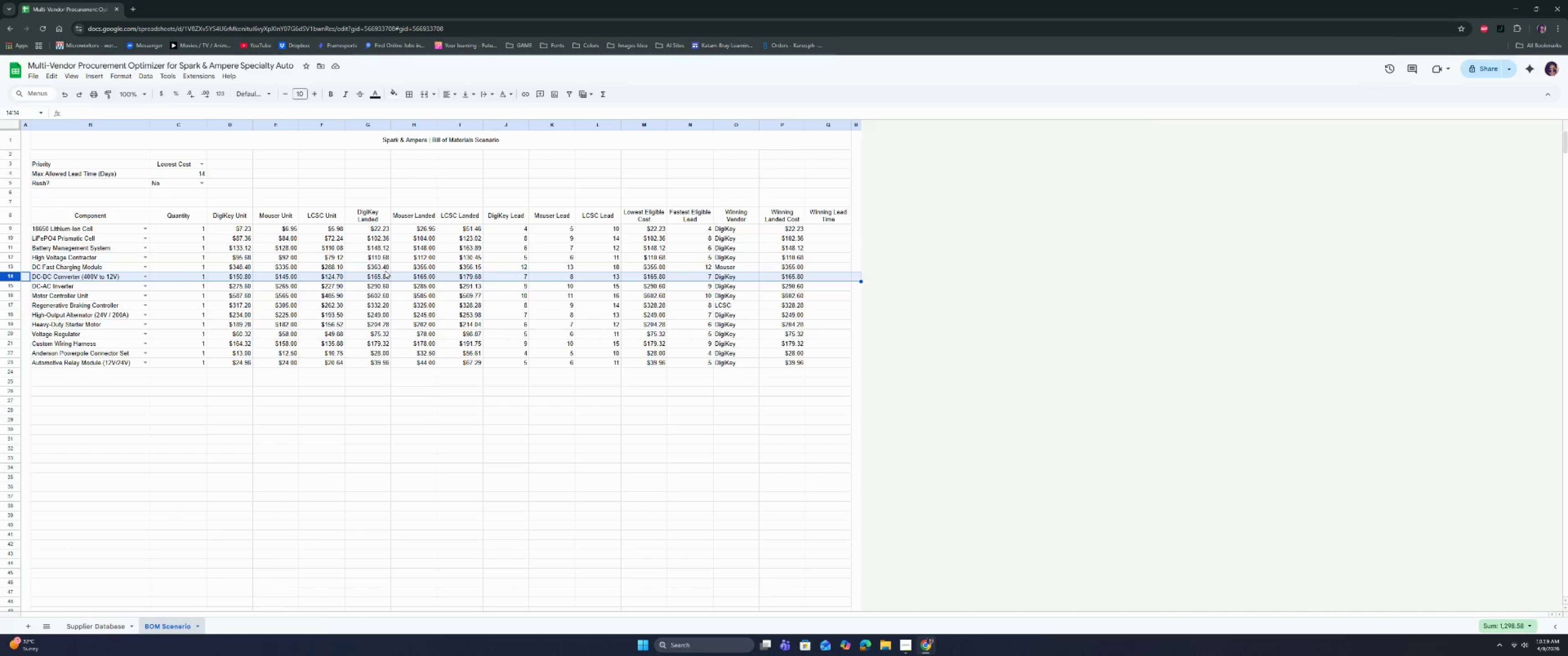 
wait(17.23)
 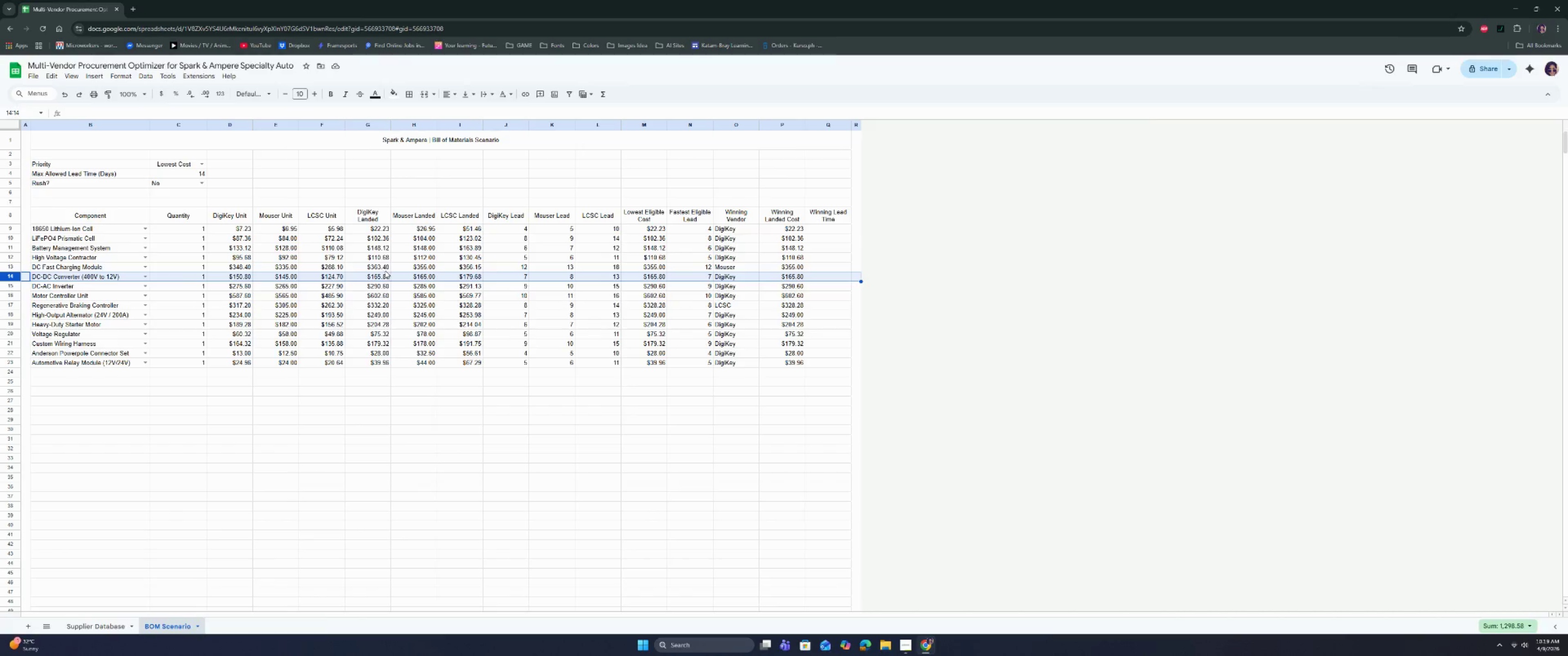 
double_click([424, 277])
 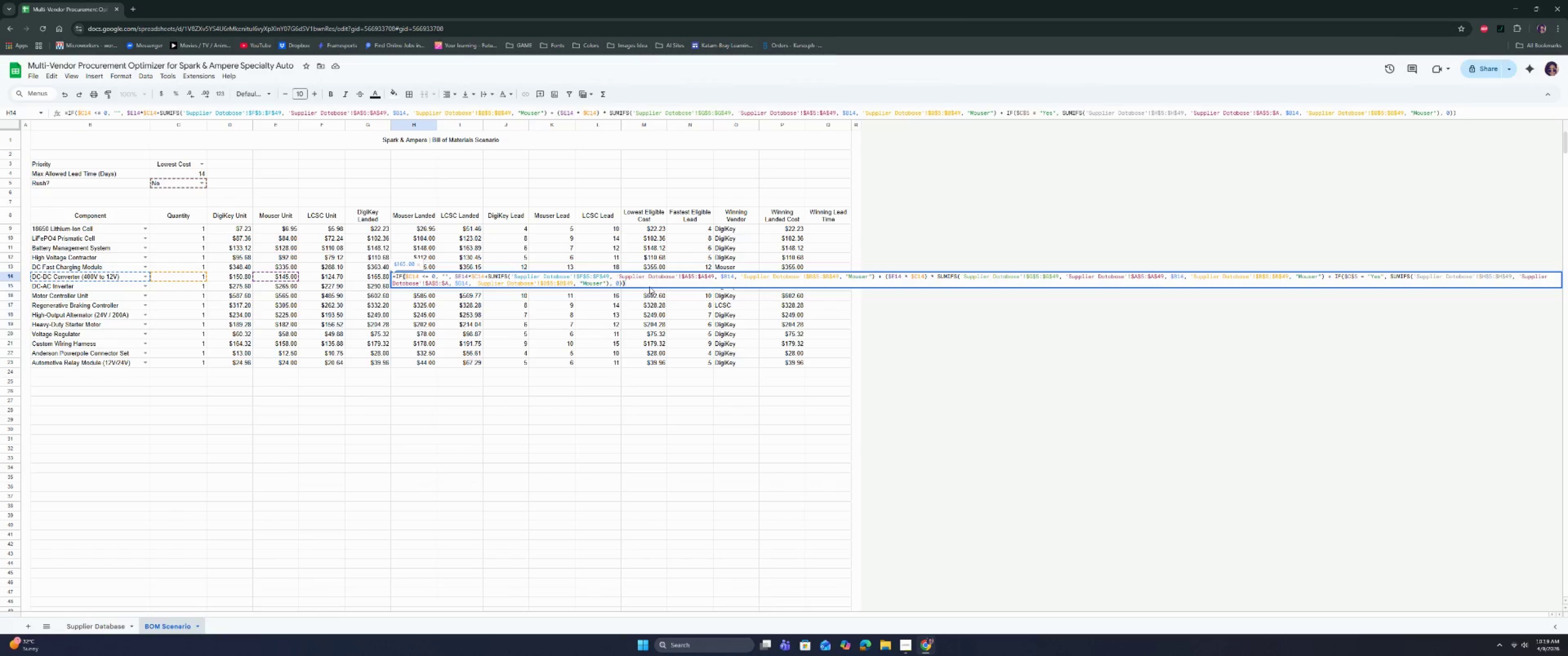 
wait(5.22)
 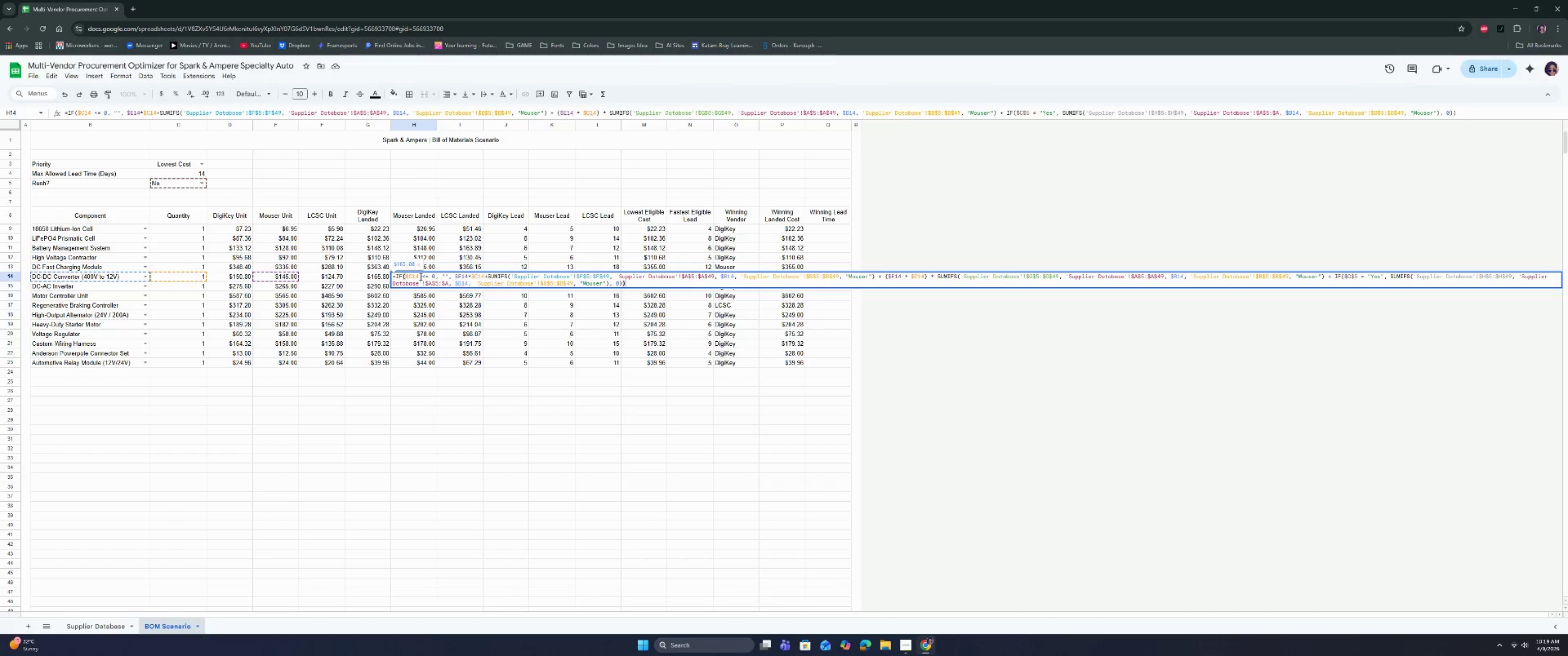 
left_click([693, 282])
 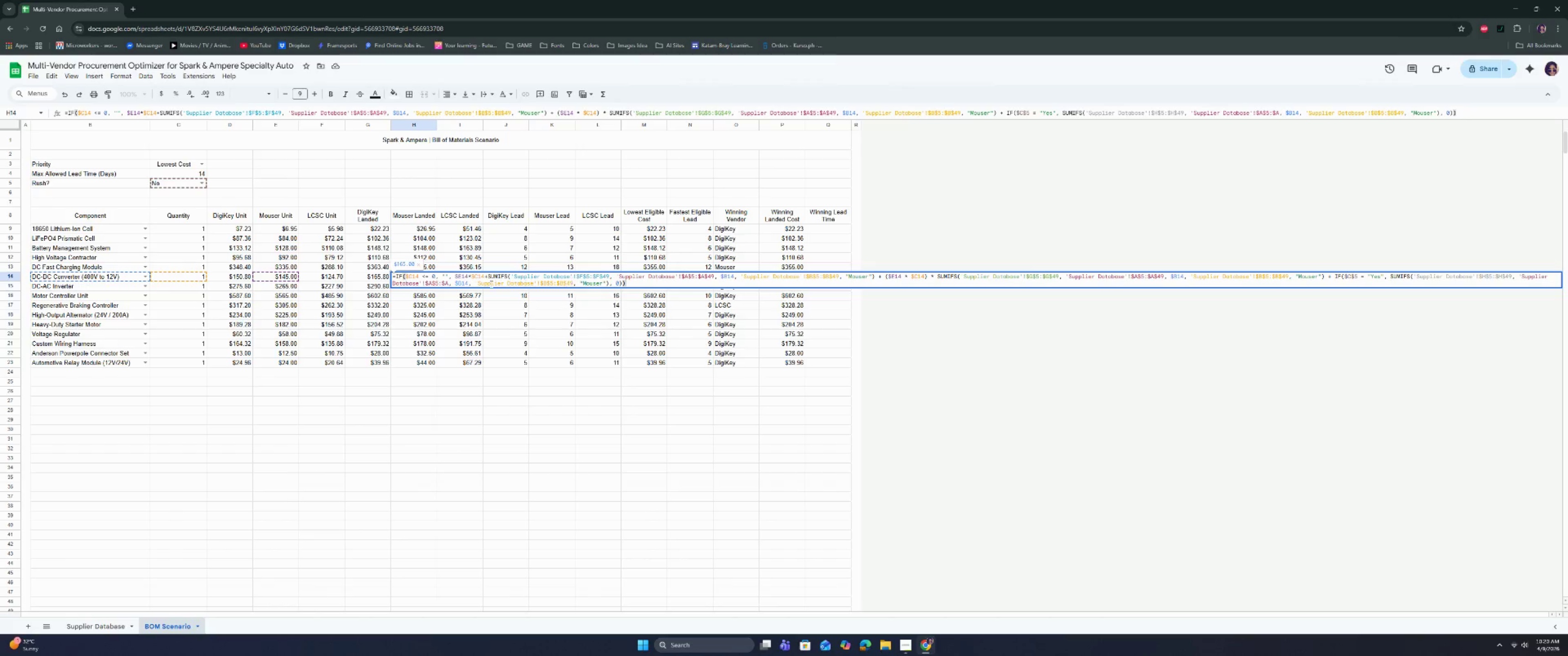 
wait(23.44)
 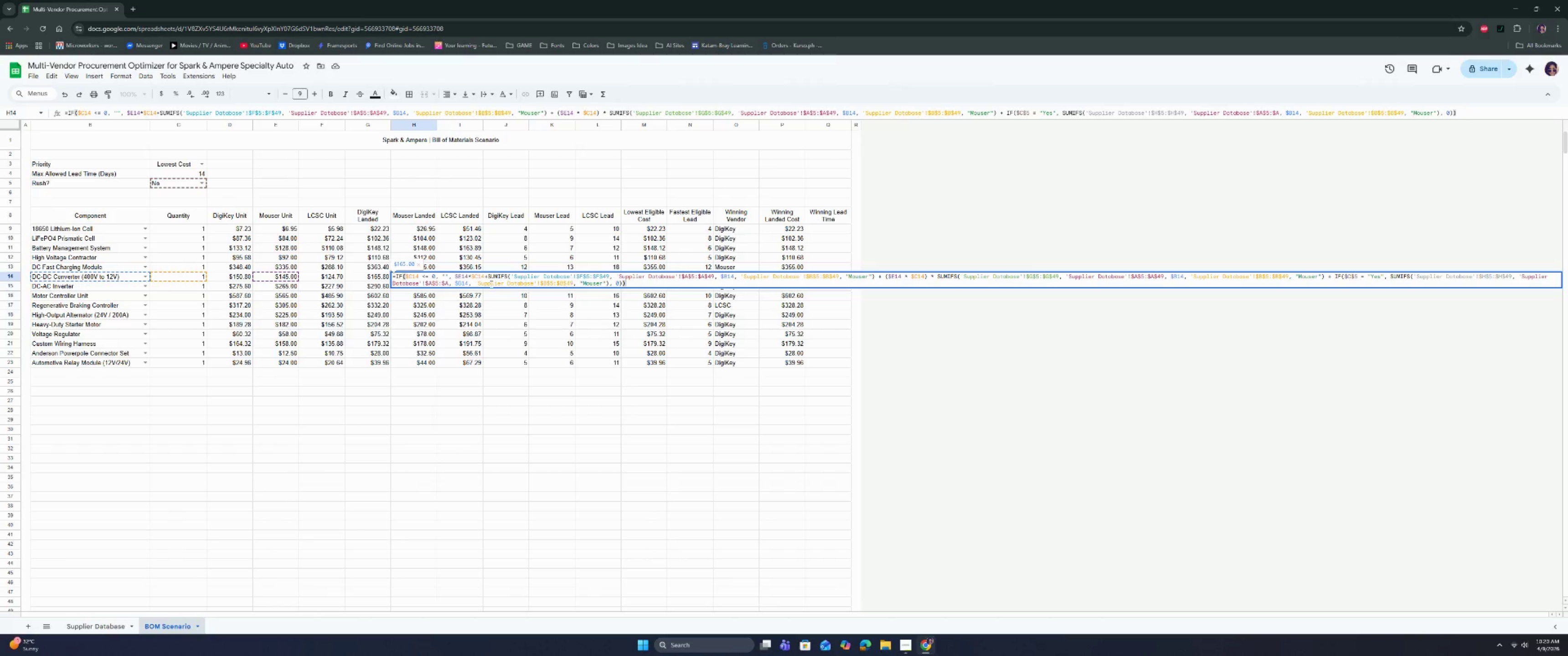 
left_click([475, 277])
 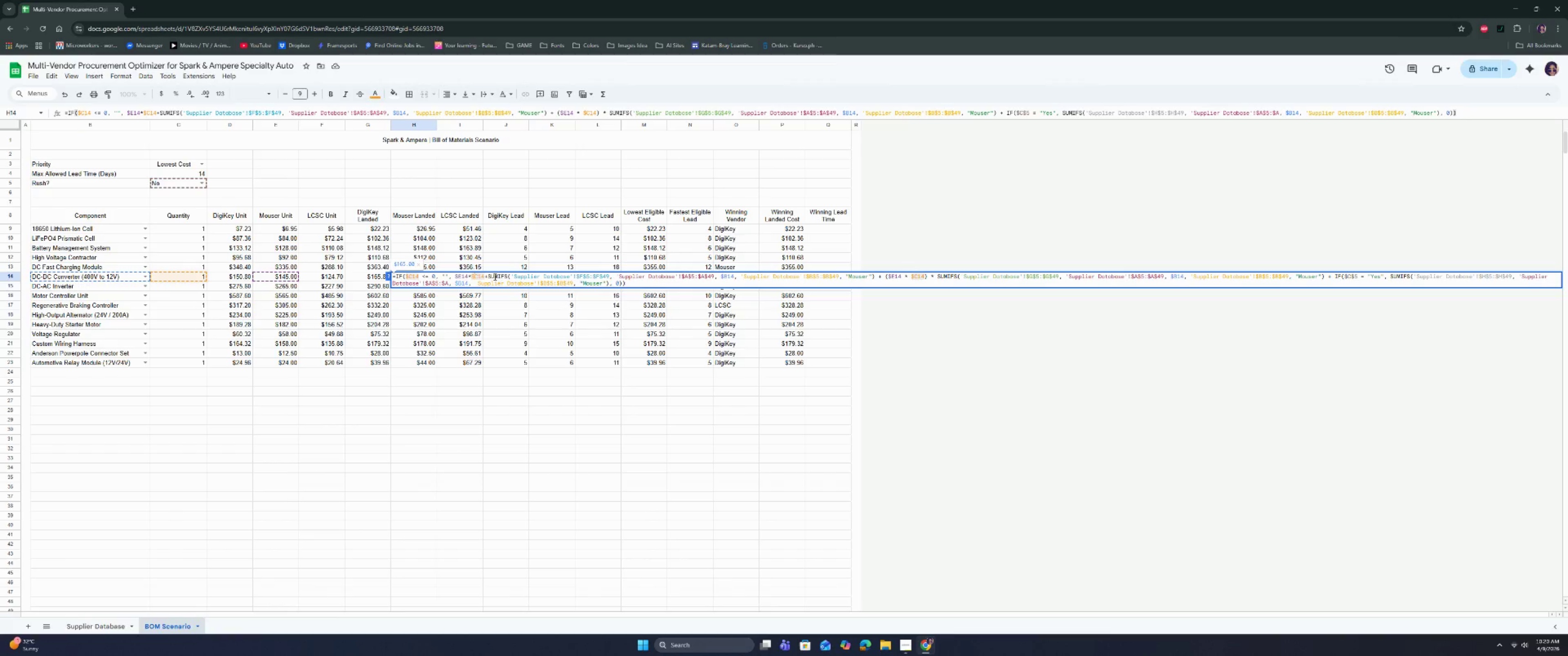 
left_click([494, 277])
 